 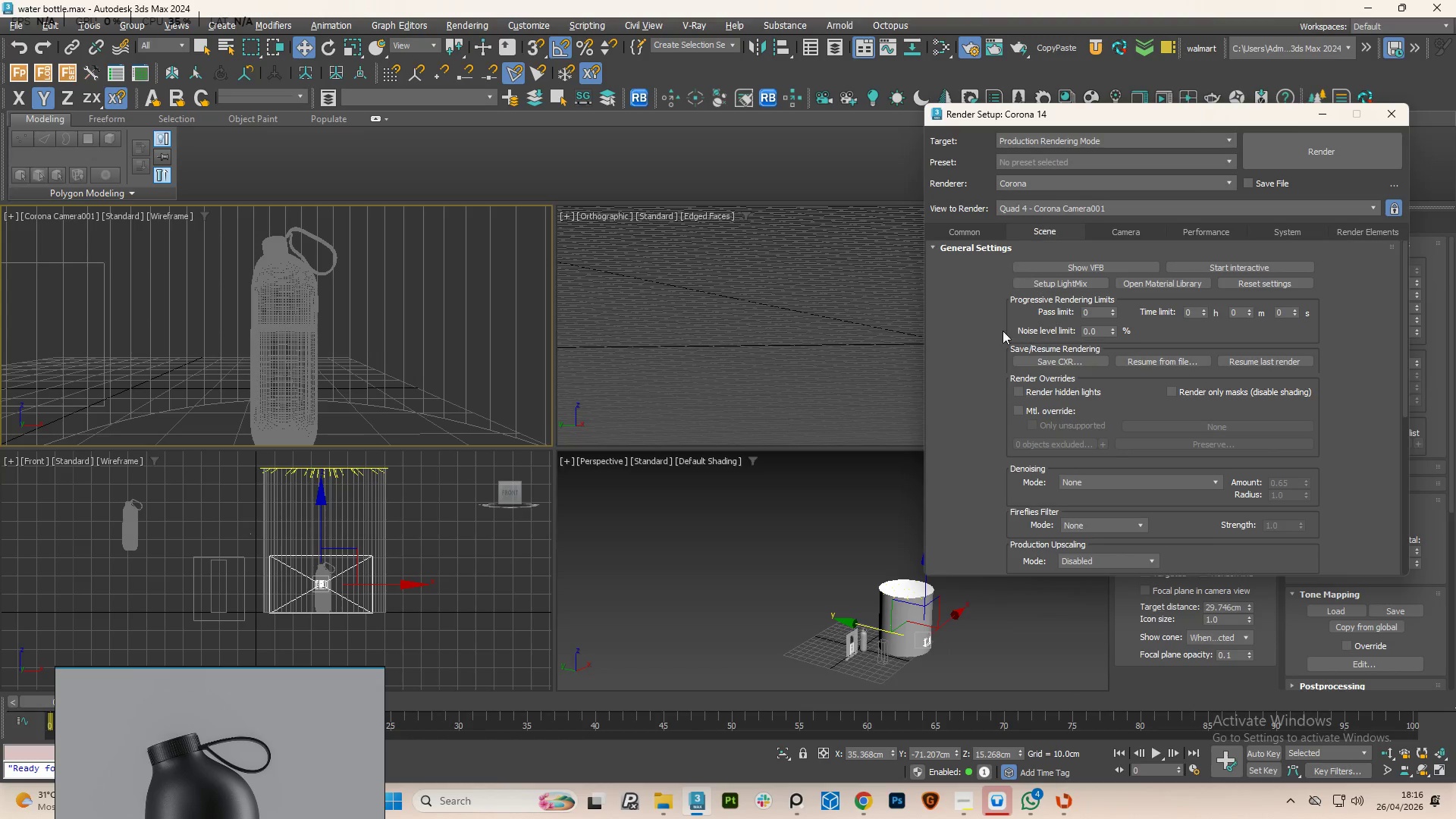 
left_click([1089, 486])
 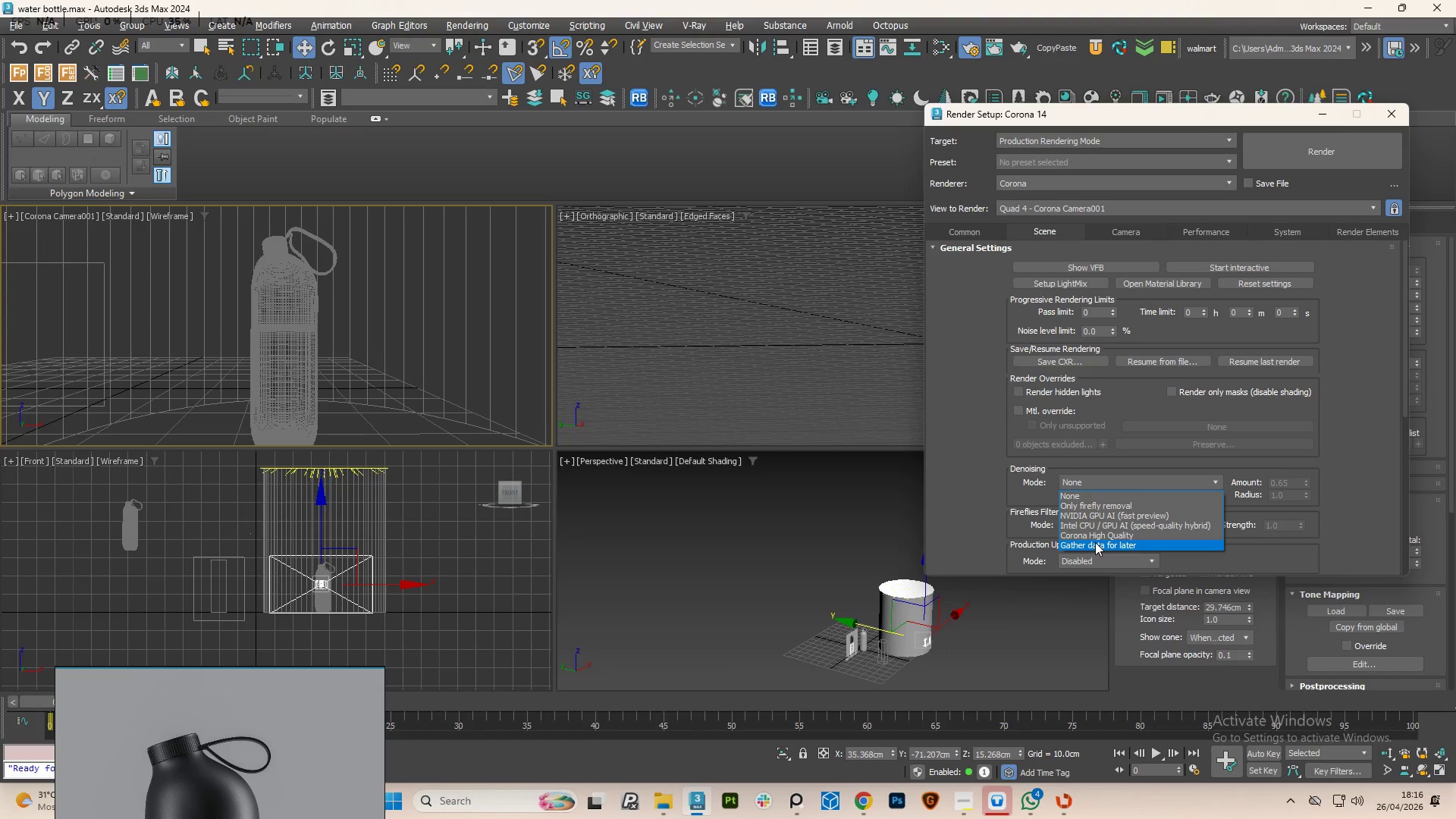 
left_click([1084, 533])
 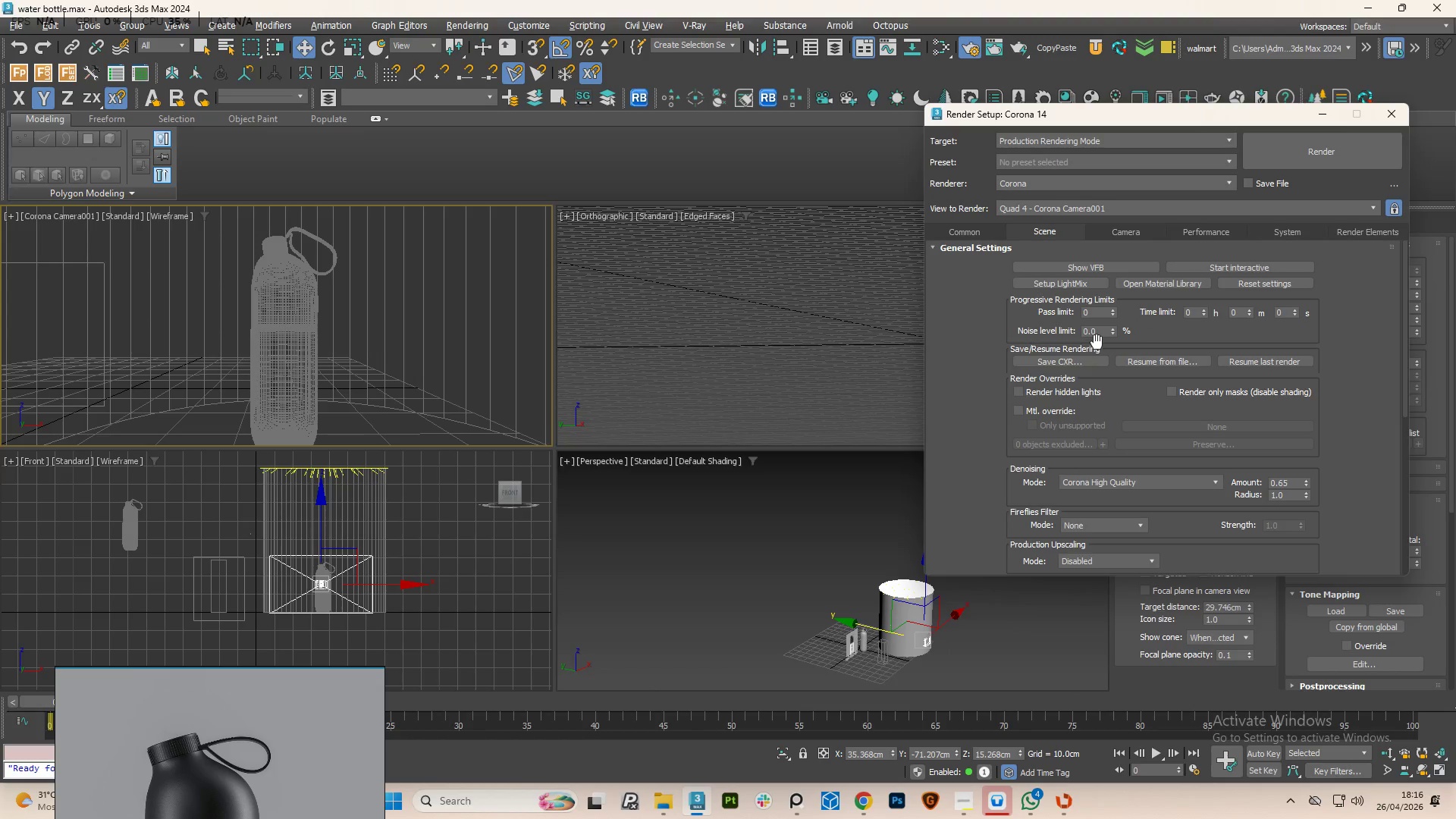 
double_click([1099, 328])
 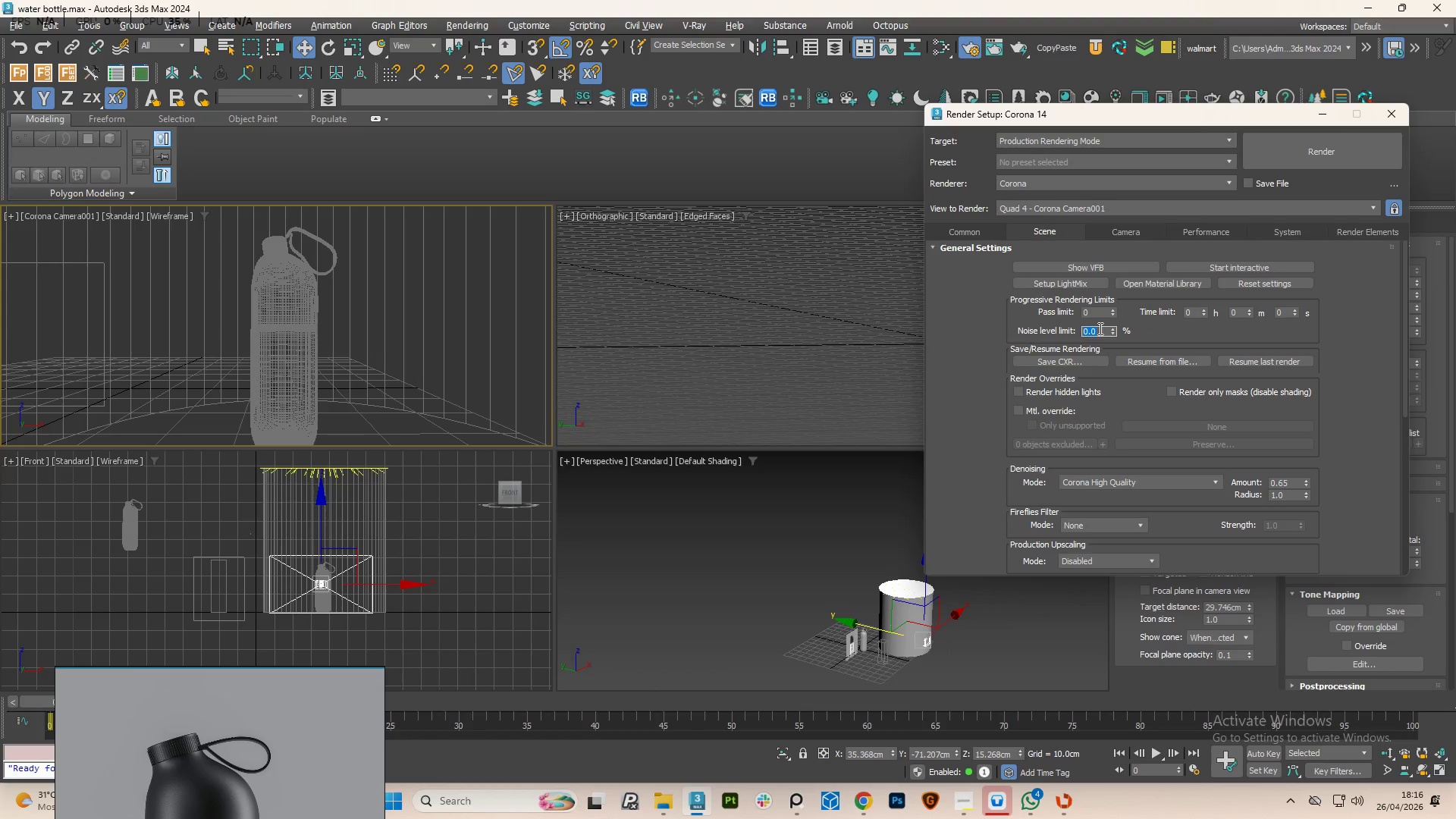 
key(Numpad3)
 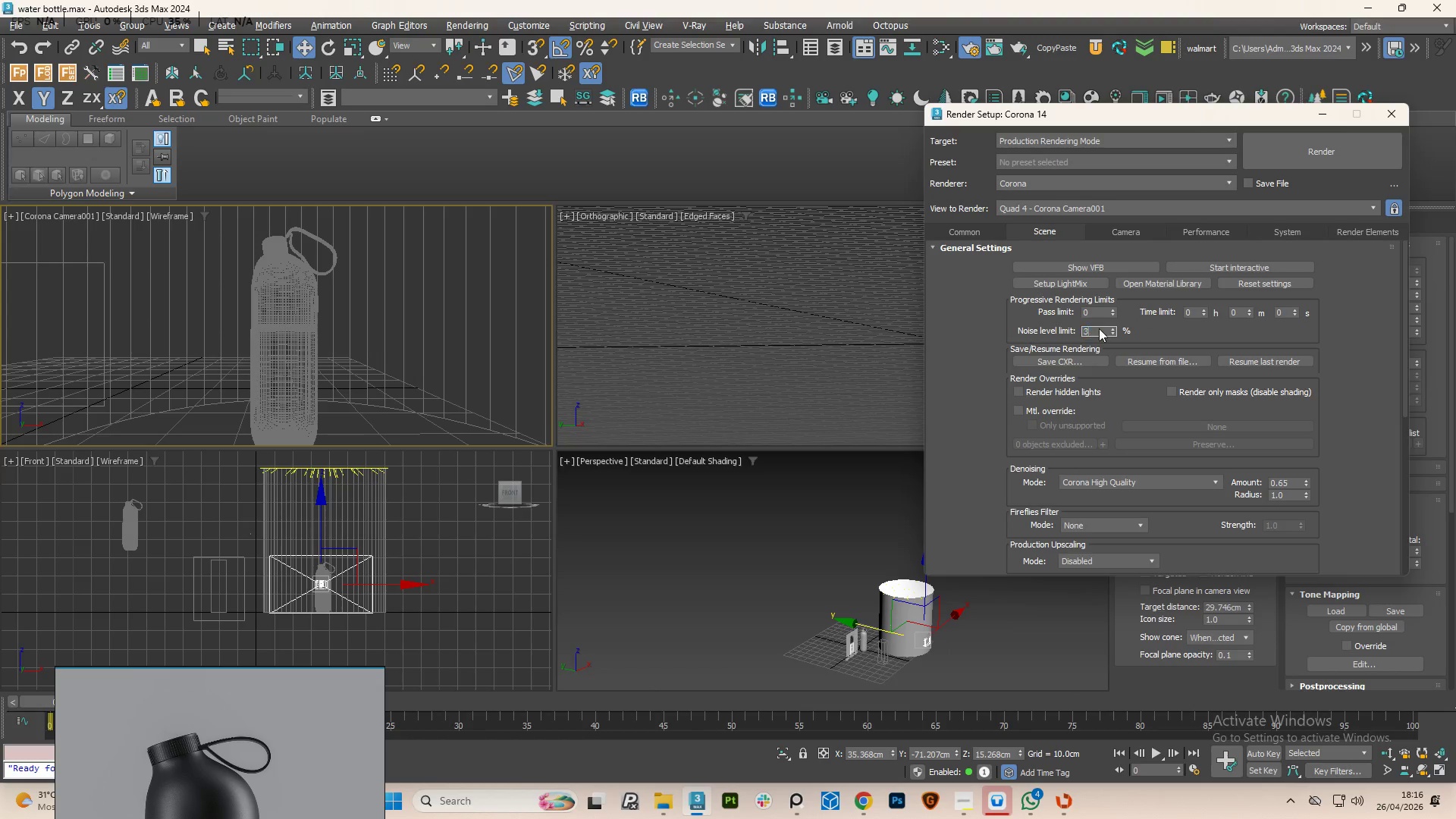 
key(NumpadEnter)
 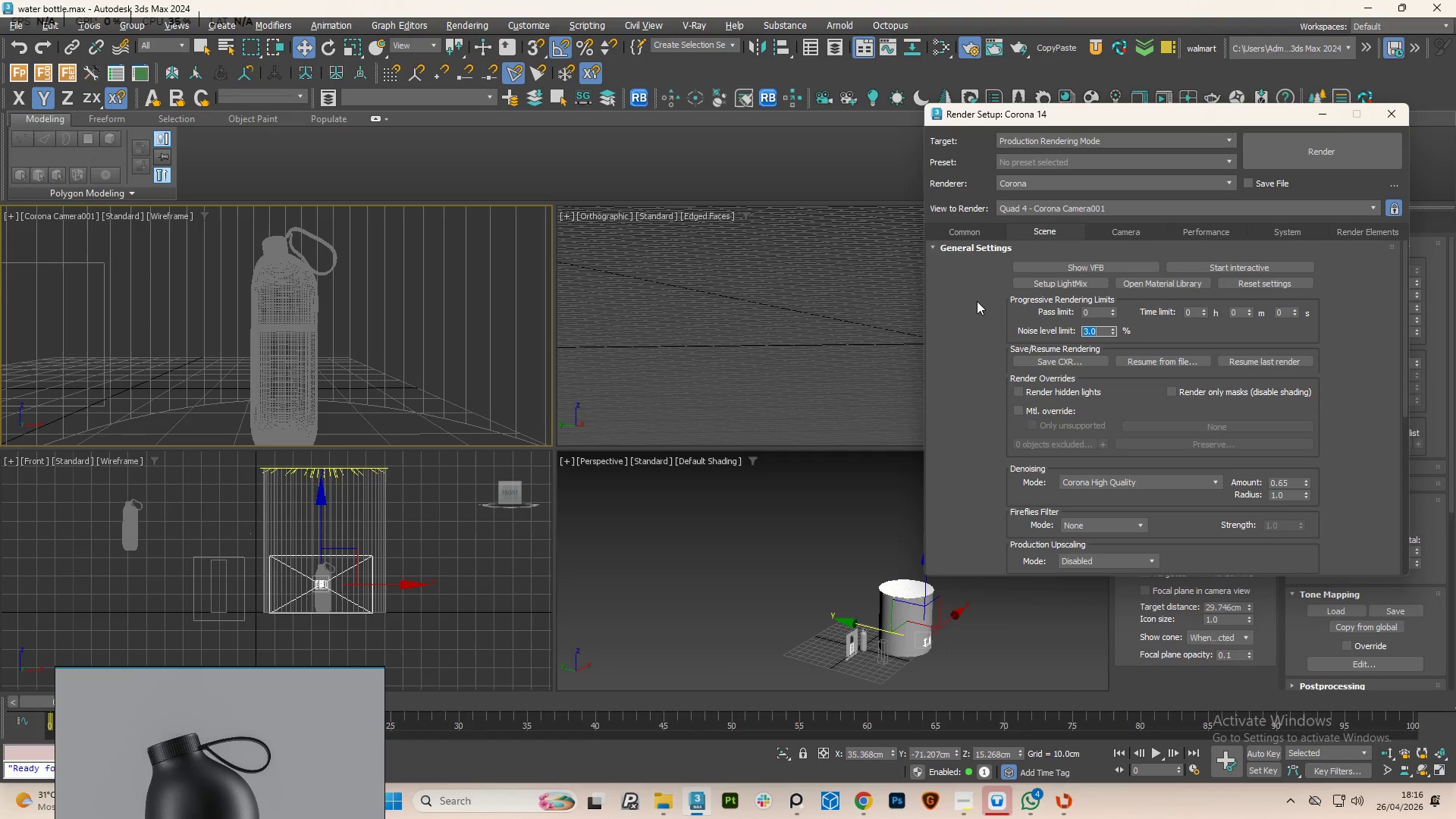 
left_click([976, 294])
 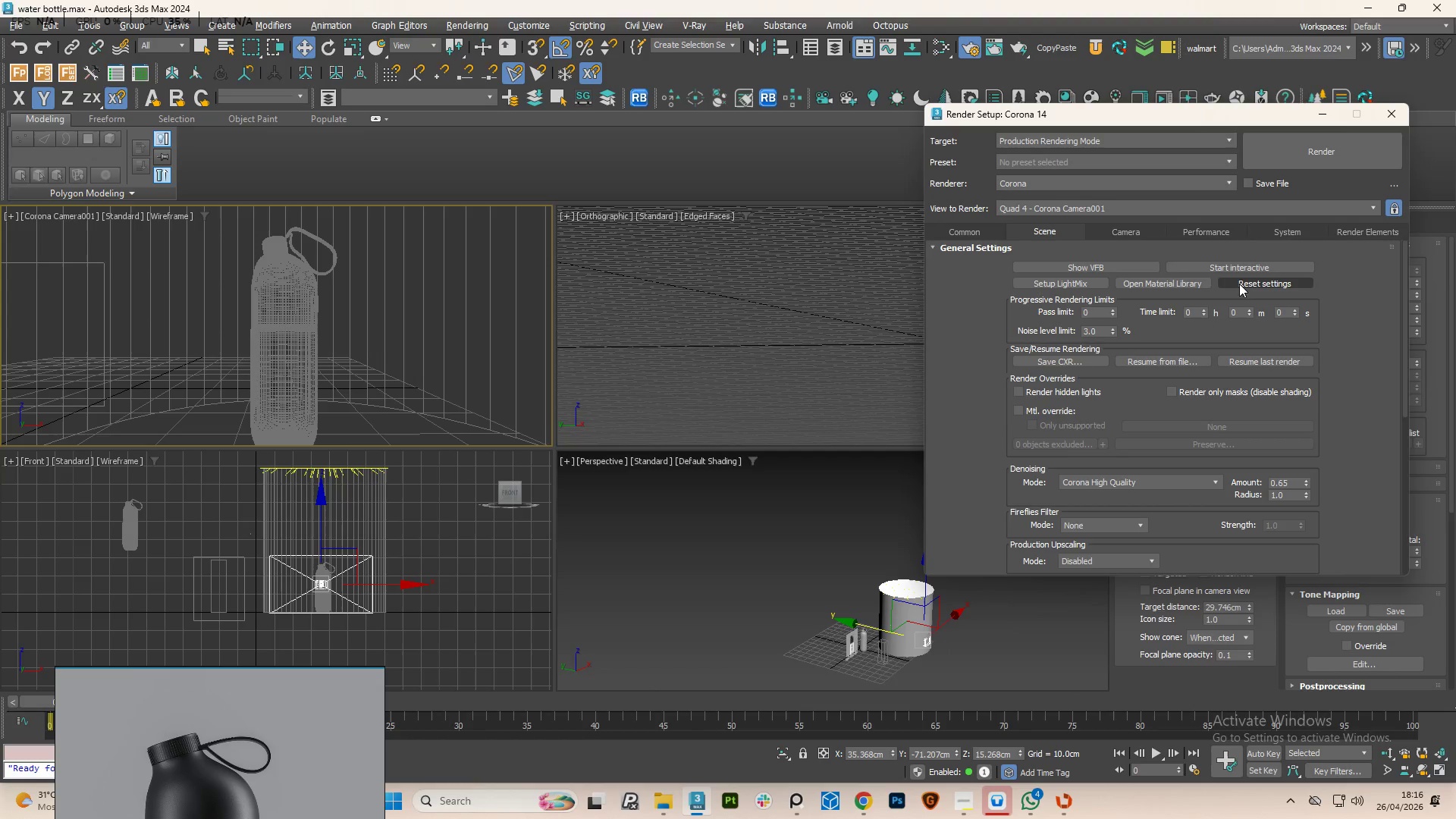 
left_click([1227, 268])
 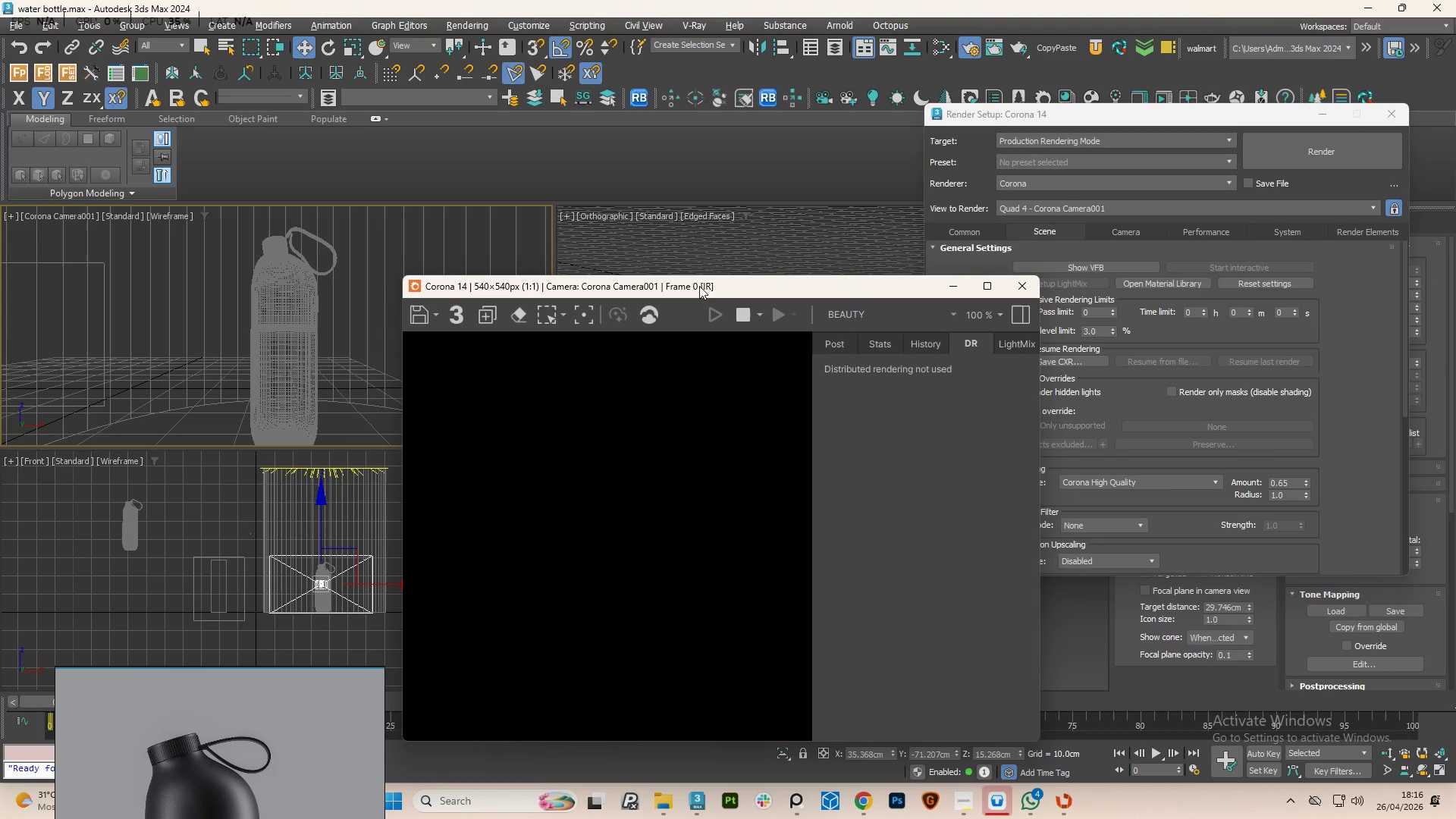 
left_click_drag(start_coordinate=[693, 284], to_coordinate=[317, 113])
 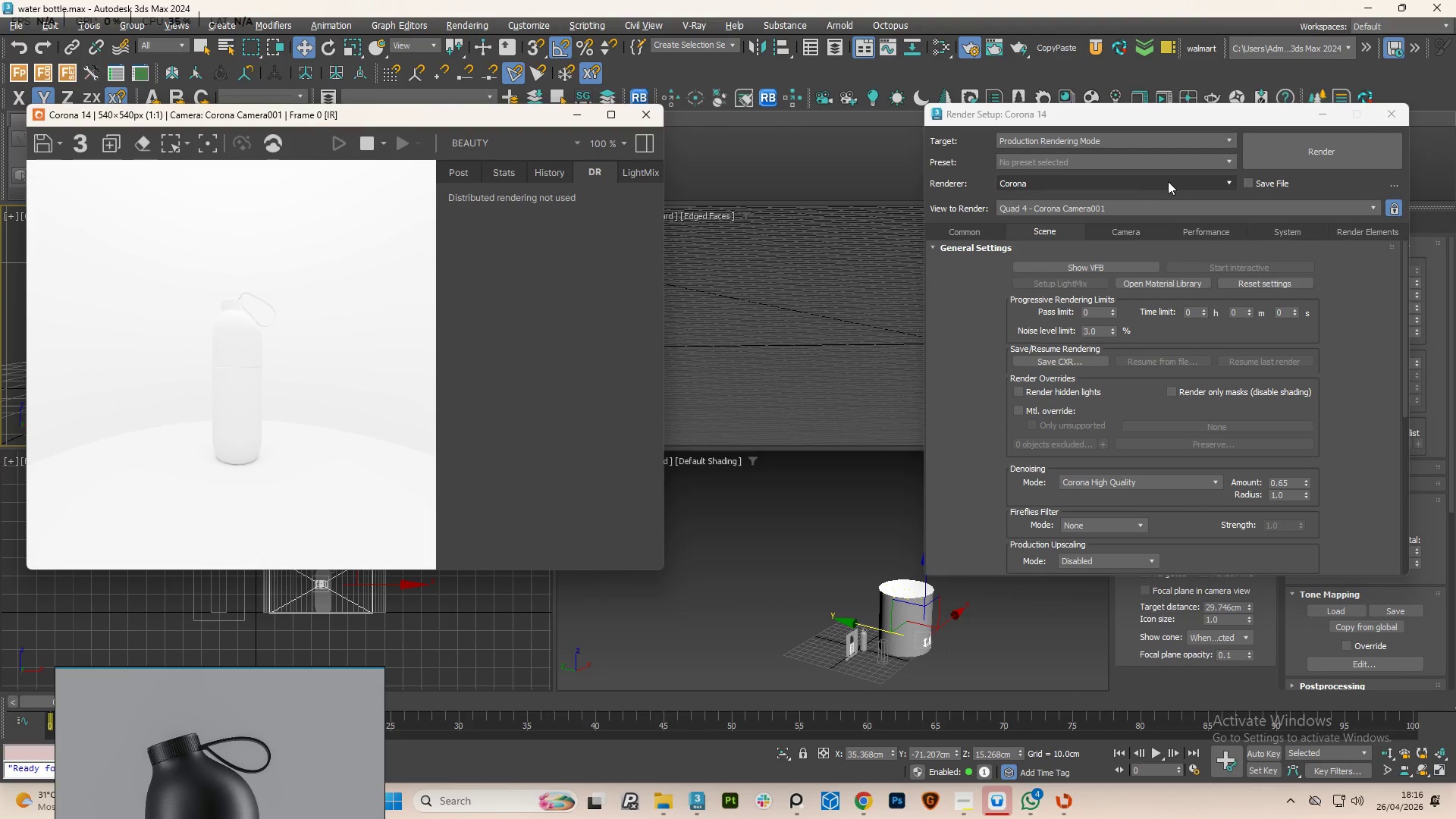 
left_click([1331, 121])
 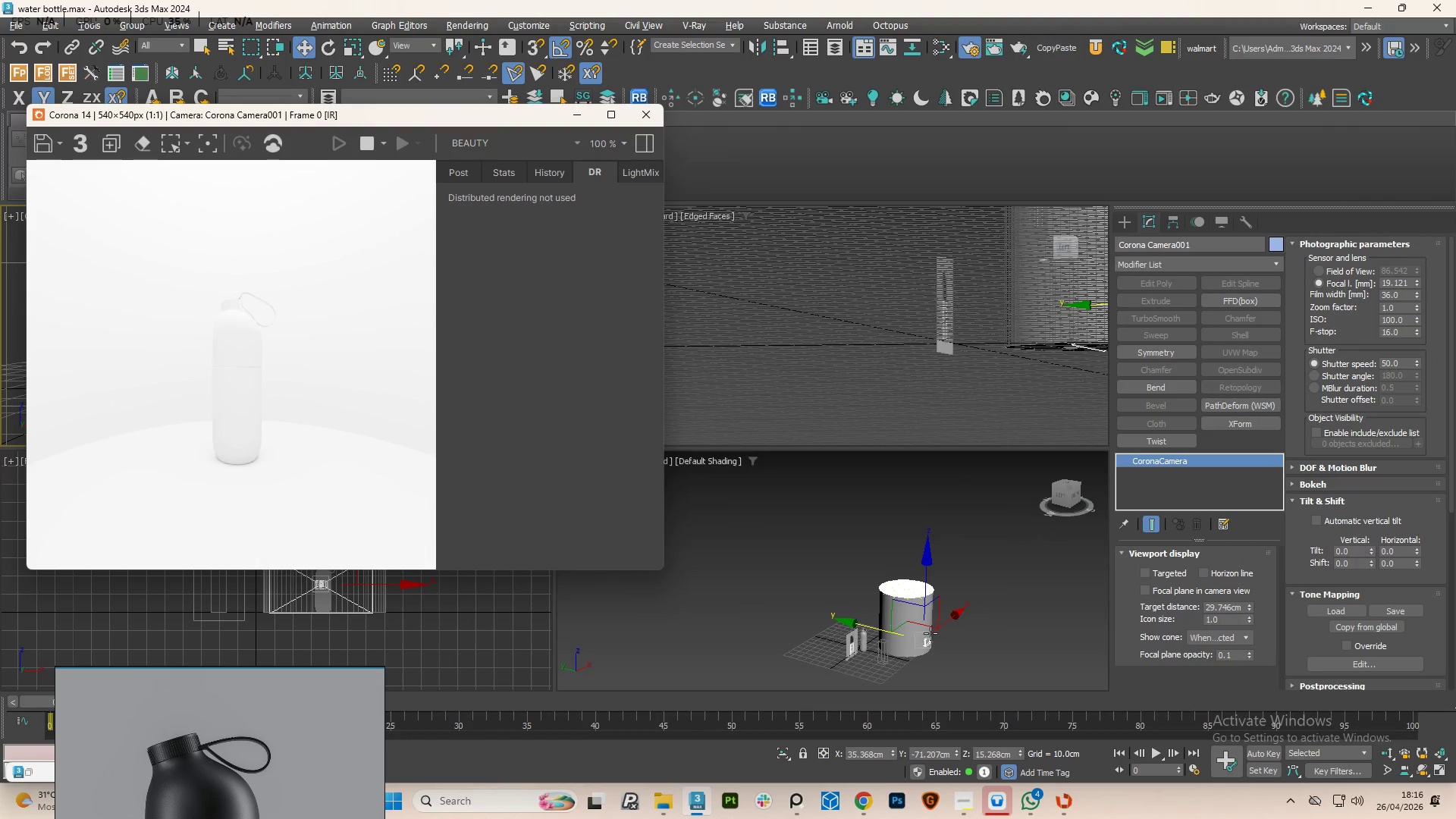 
scroll: coordinate [339, 592], scroll_direction: up, amount: 11.0
 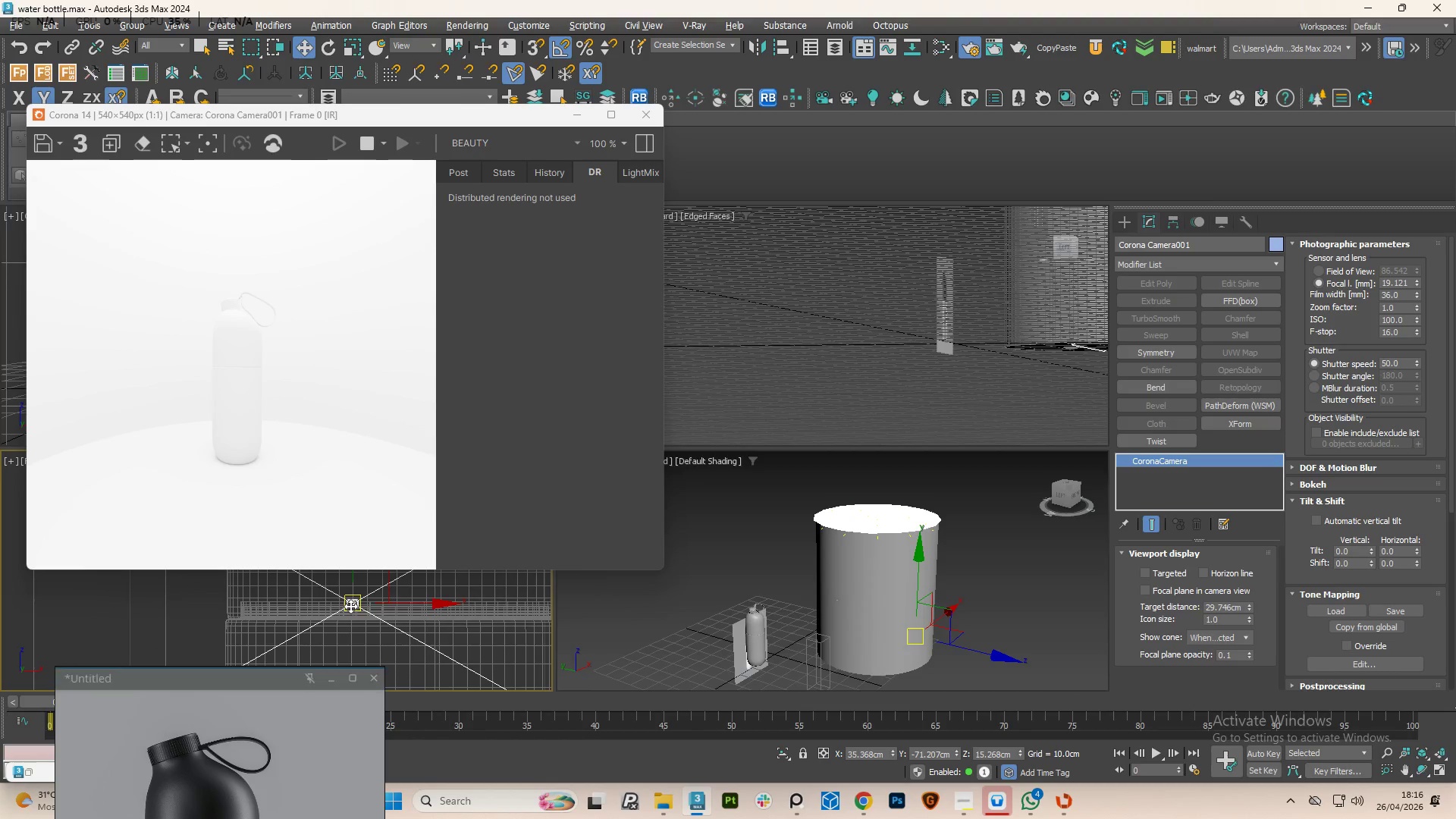 
left_click([350, 606])
 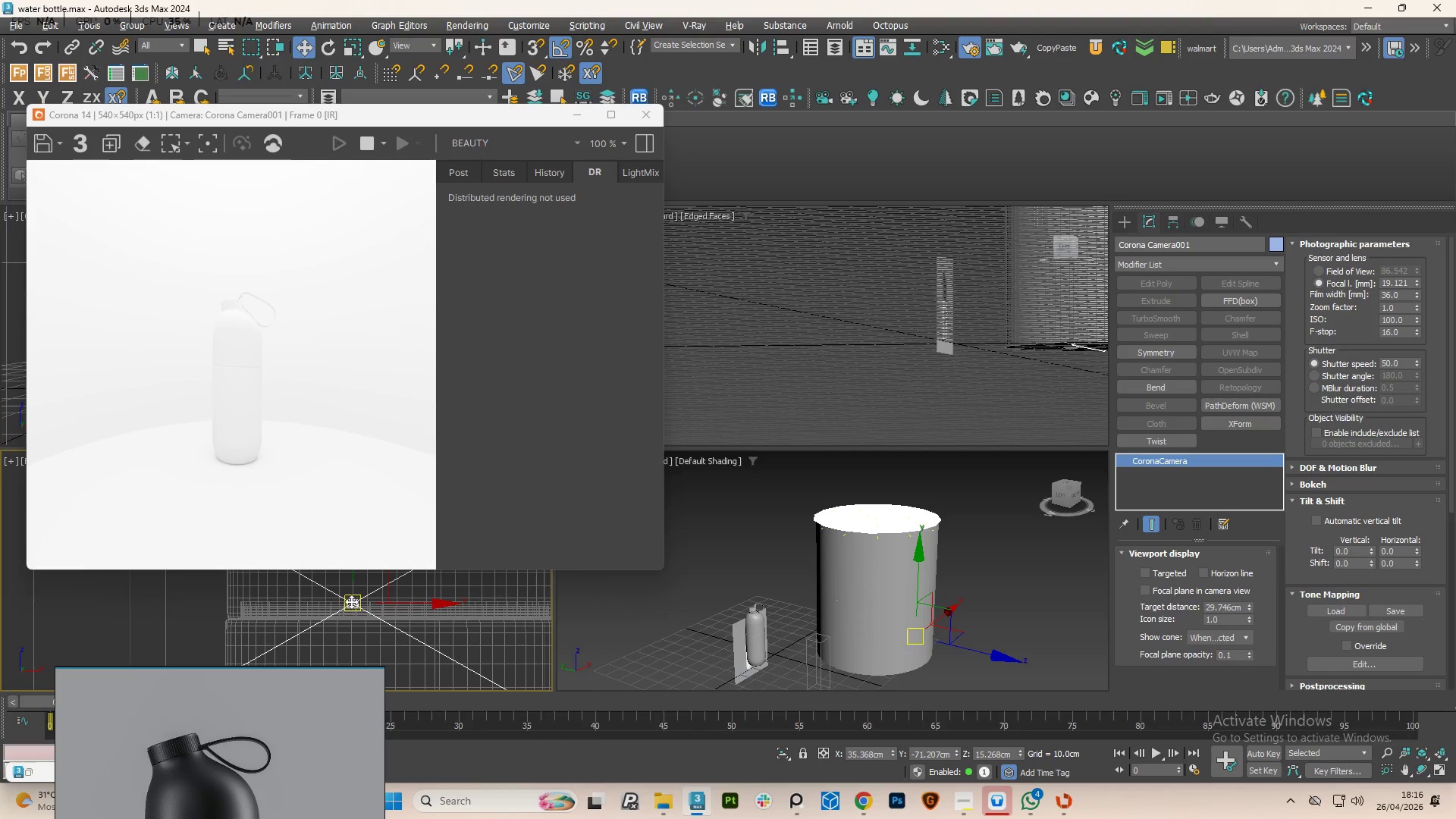 
scroll: coordinate [209, 386], scroll_direction: down, amount: 2.0
 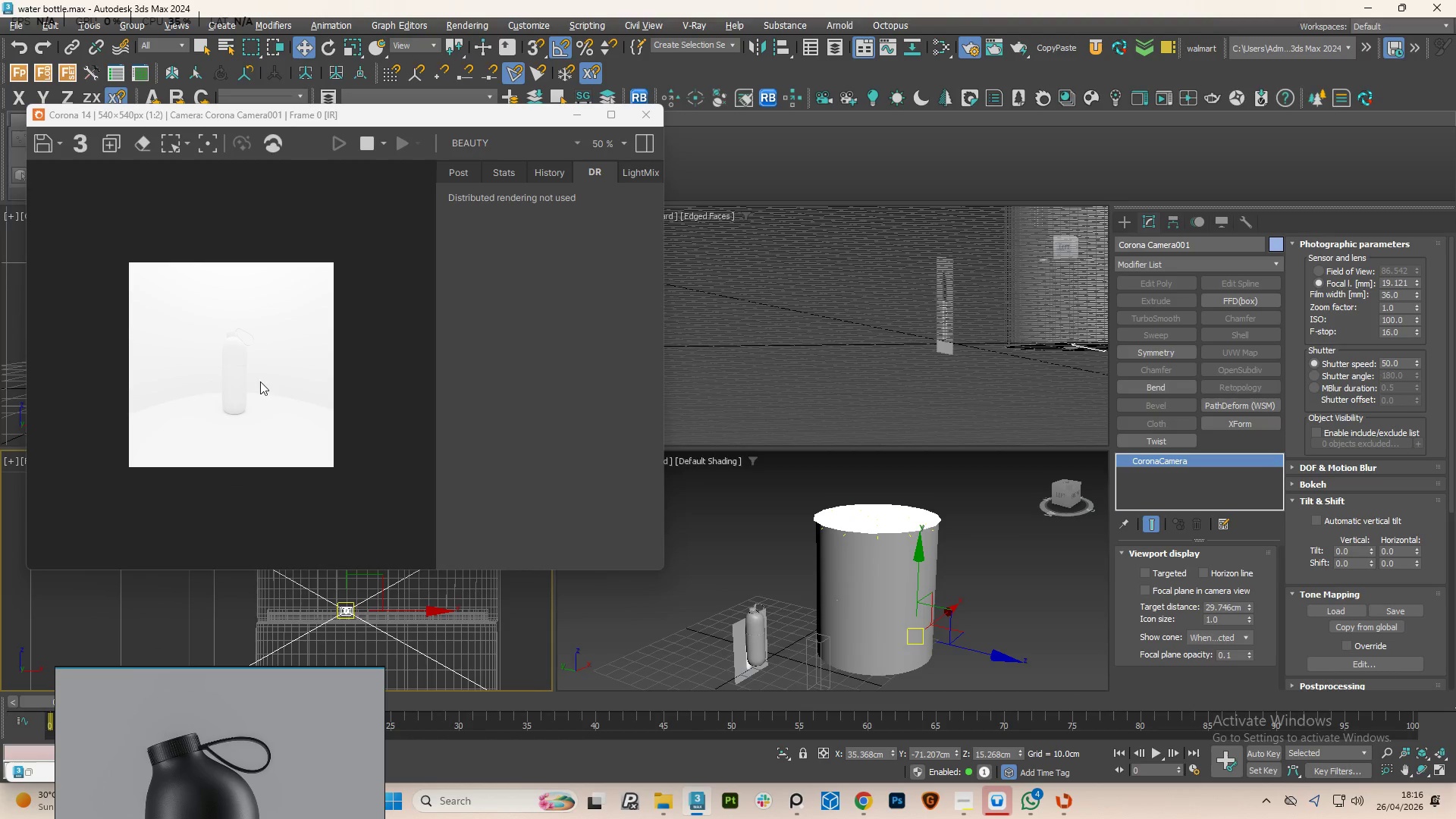 
scroll: coordinate [260, 381], scroll_direction: up, amount: 1.0
 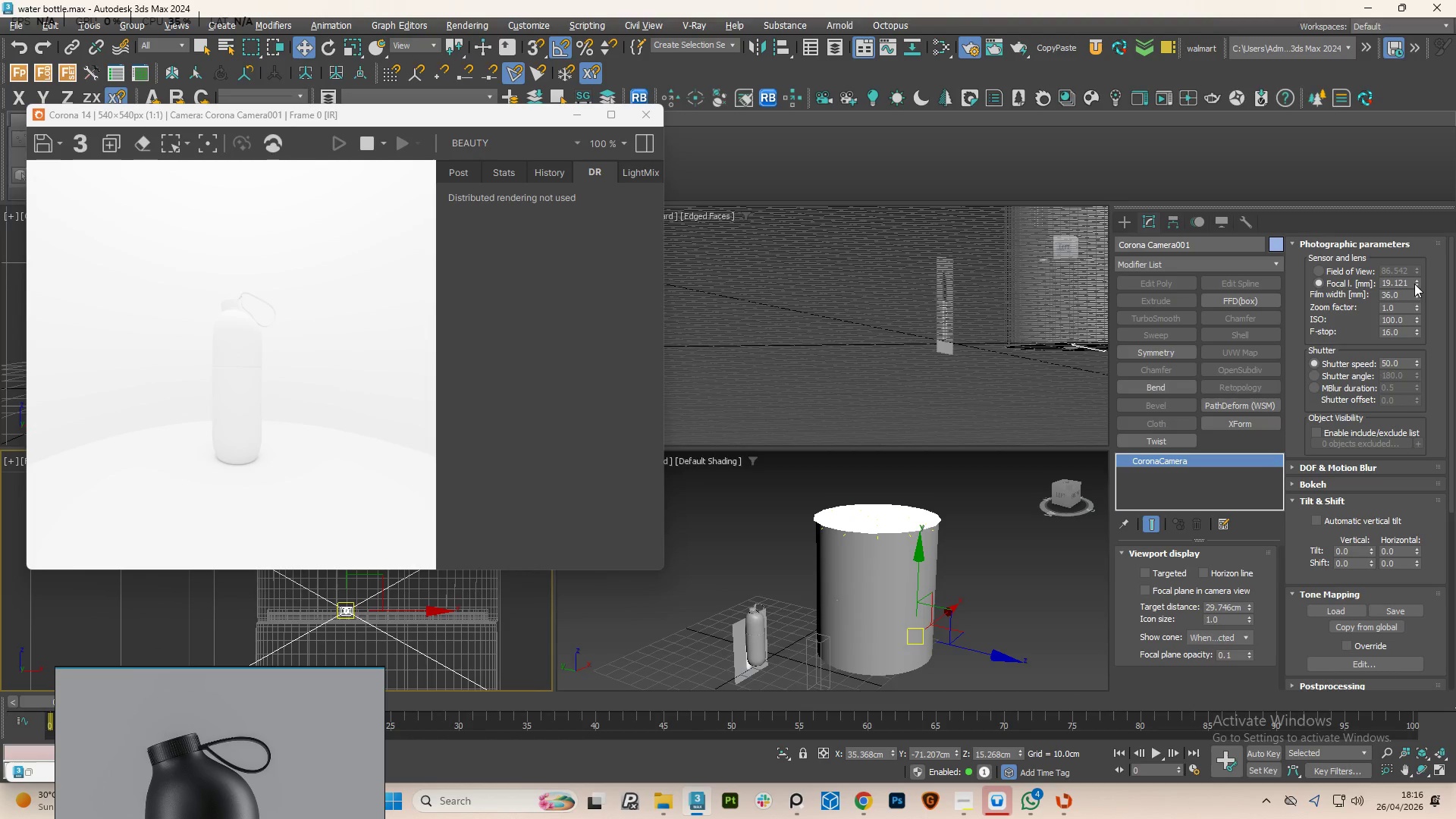 
left_click_drag(start_coordinate=[1418, 279], to_coordinate=[1414, 220])
 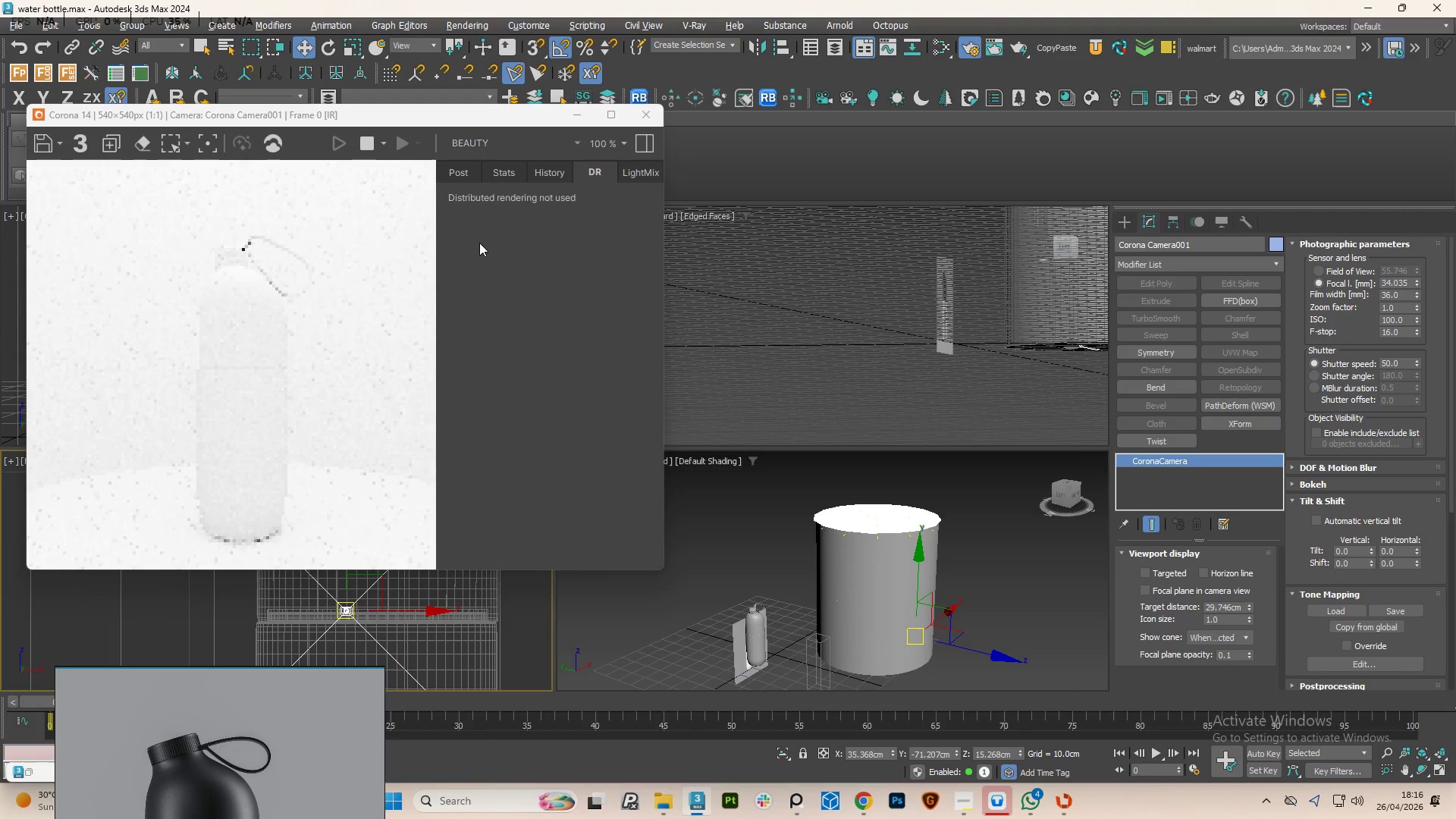 
scroll: coordinate [234, 378], scroll_direction: down, amount: 2.0
 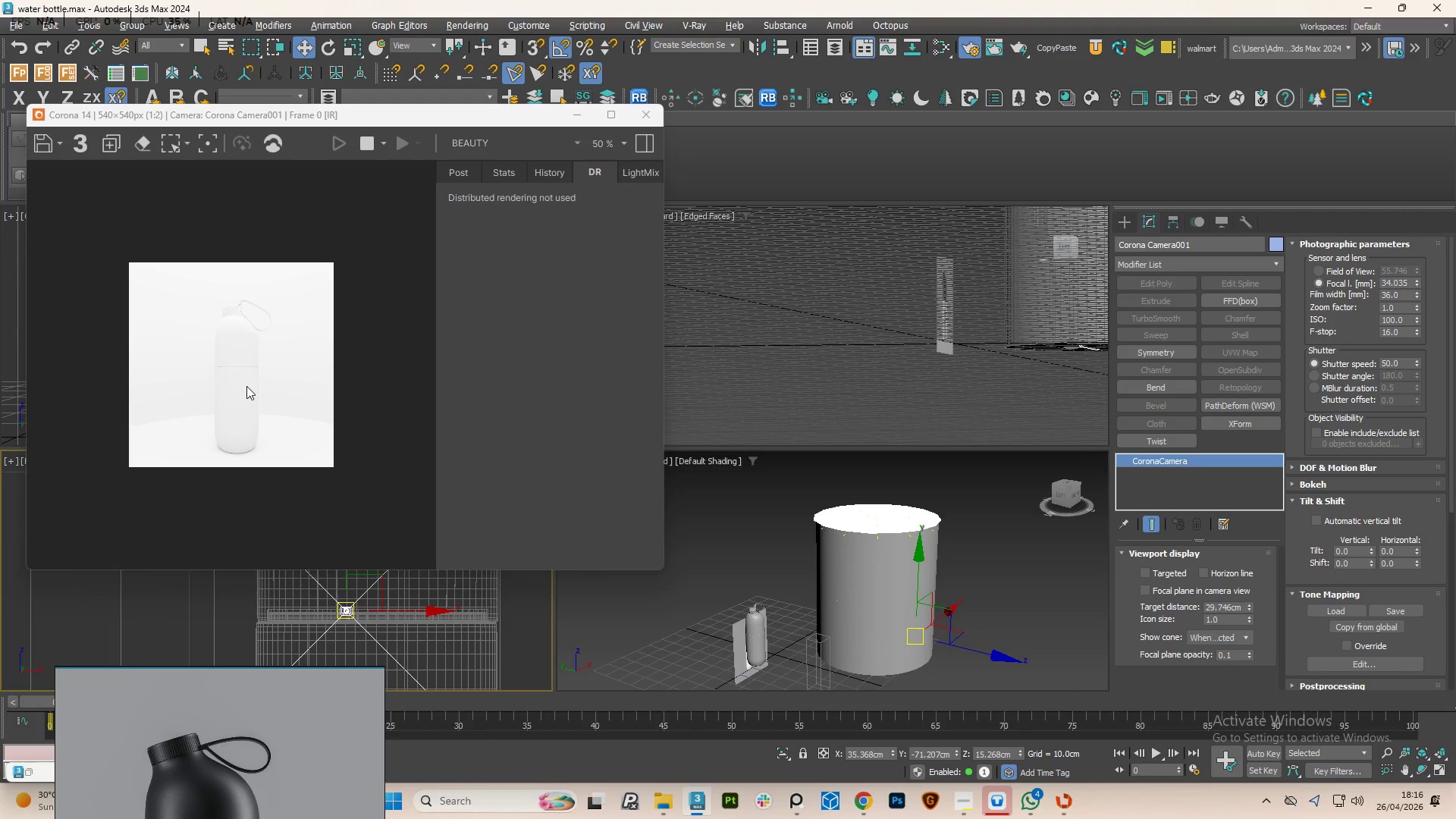 
scroll: coordinate [246, 386], scroll_direction: up, amount: 1.0
 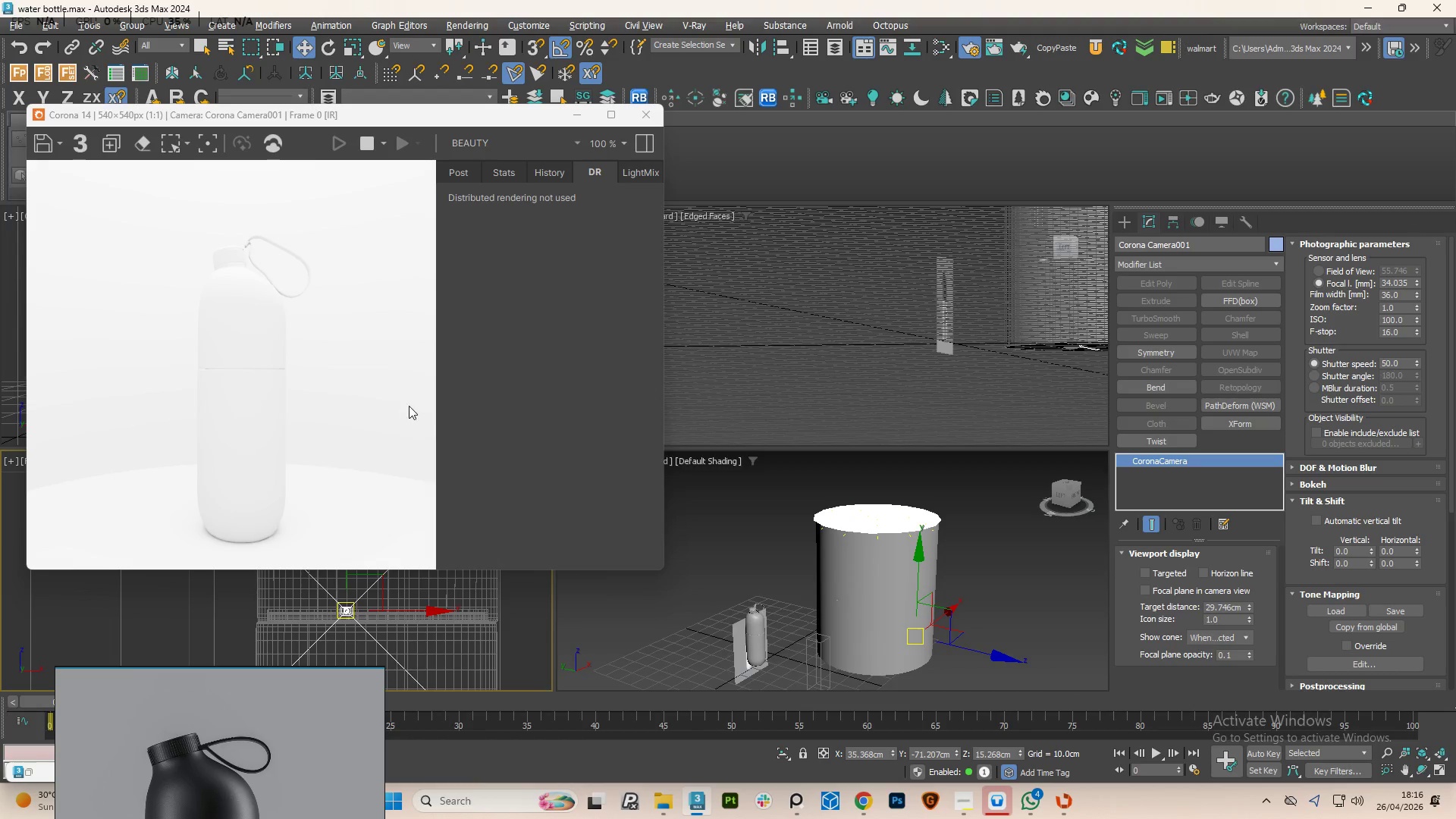 
scroll: coordinate [340, 403], scroll_direction: down, amount: 1.0
 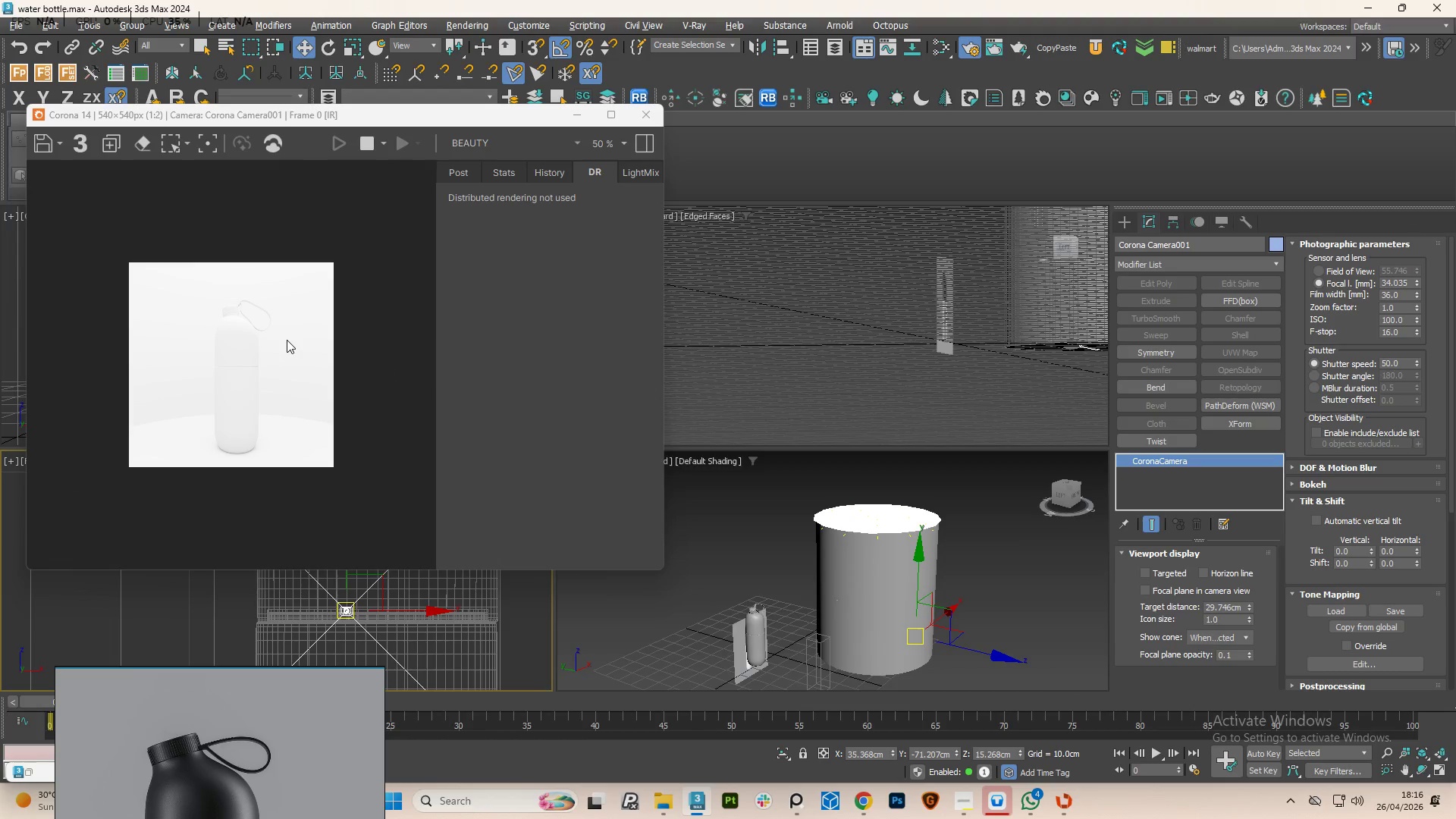 
wait(6.0)
 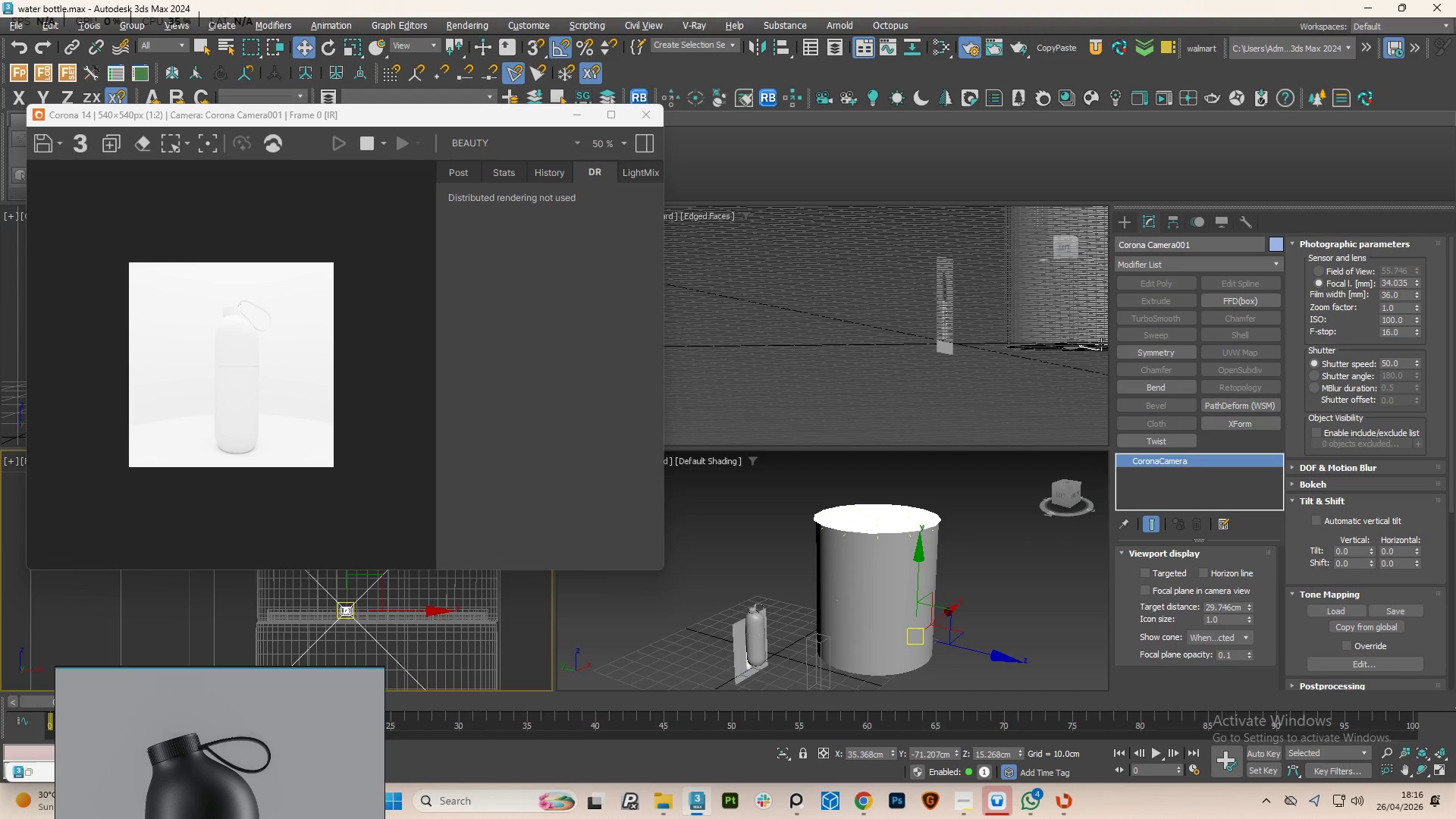 
scroll: coordinate [201, 312], scroll_direction: up, amount: 1.0
 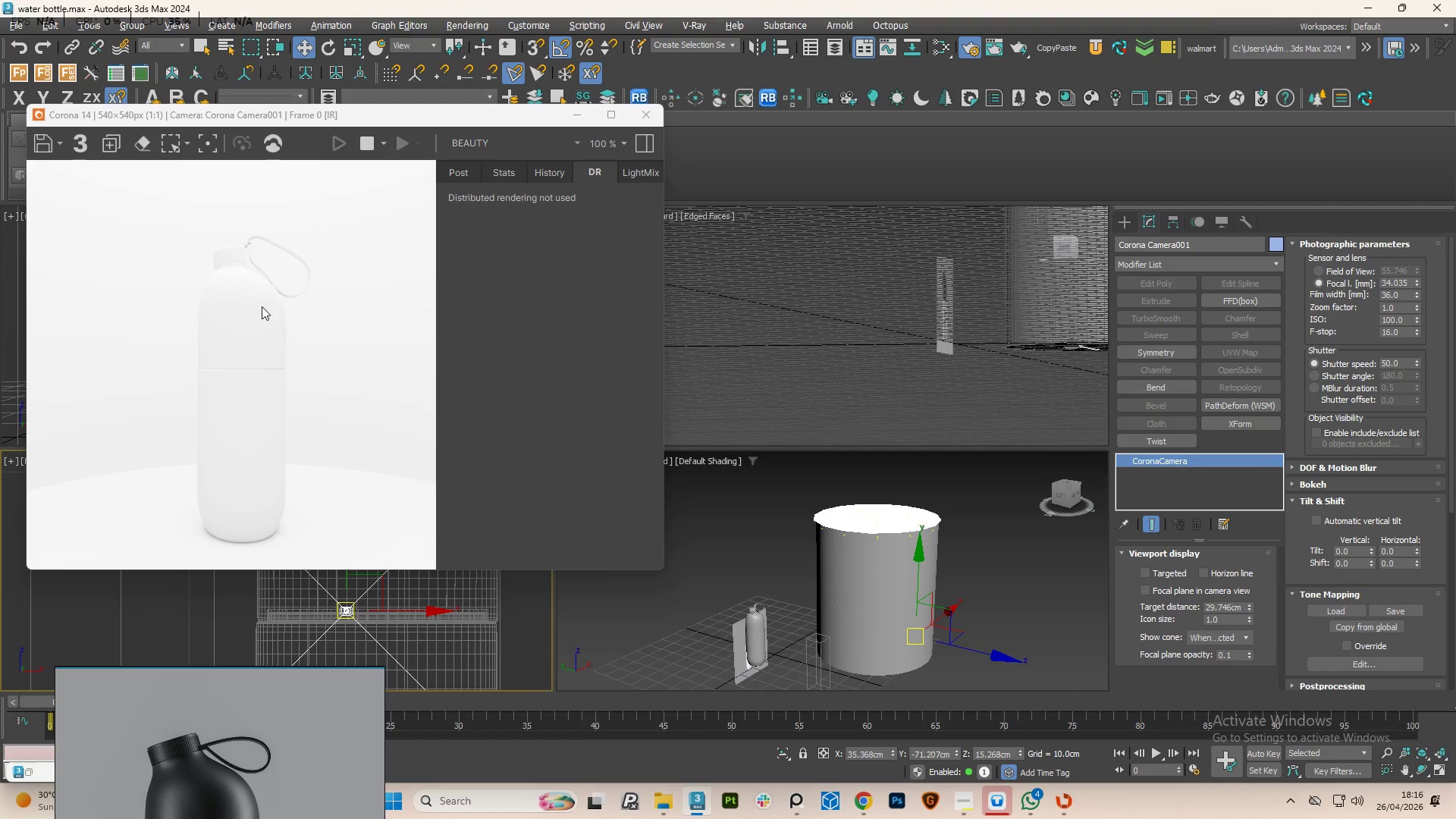 
scroll: coordinate [245, 296], scroll_direction: down, amount: 1.0
 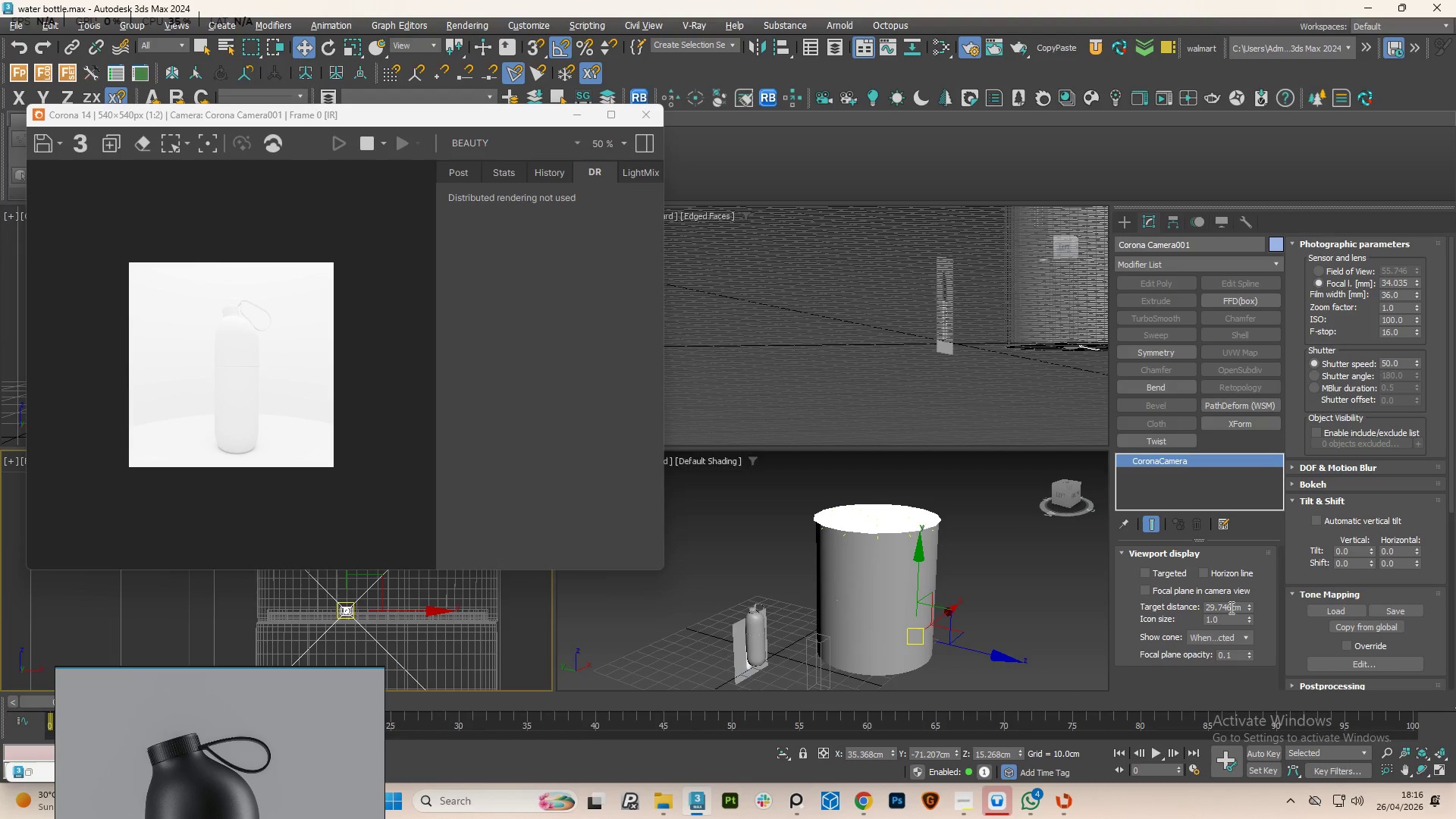 
wait(9.05)
 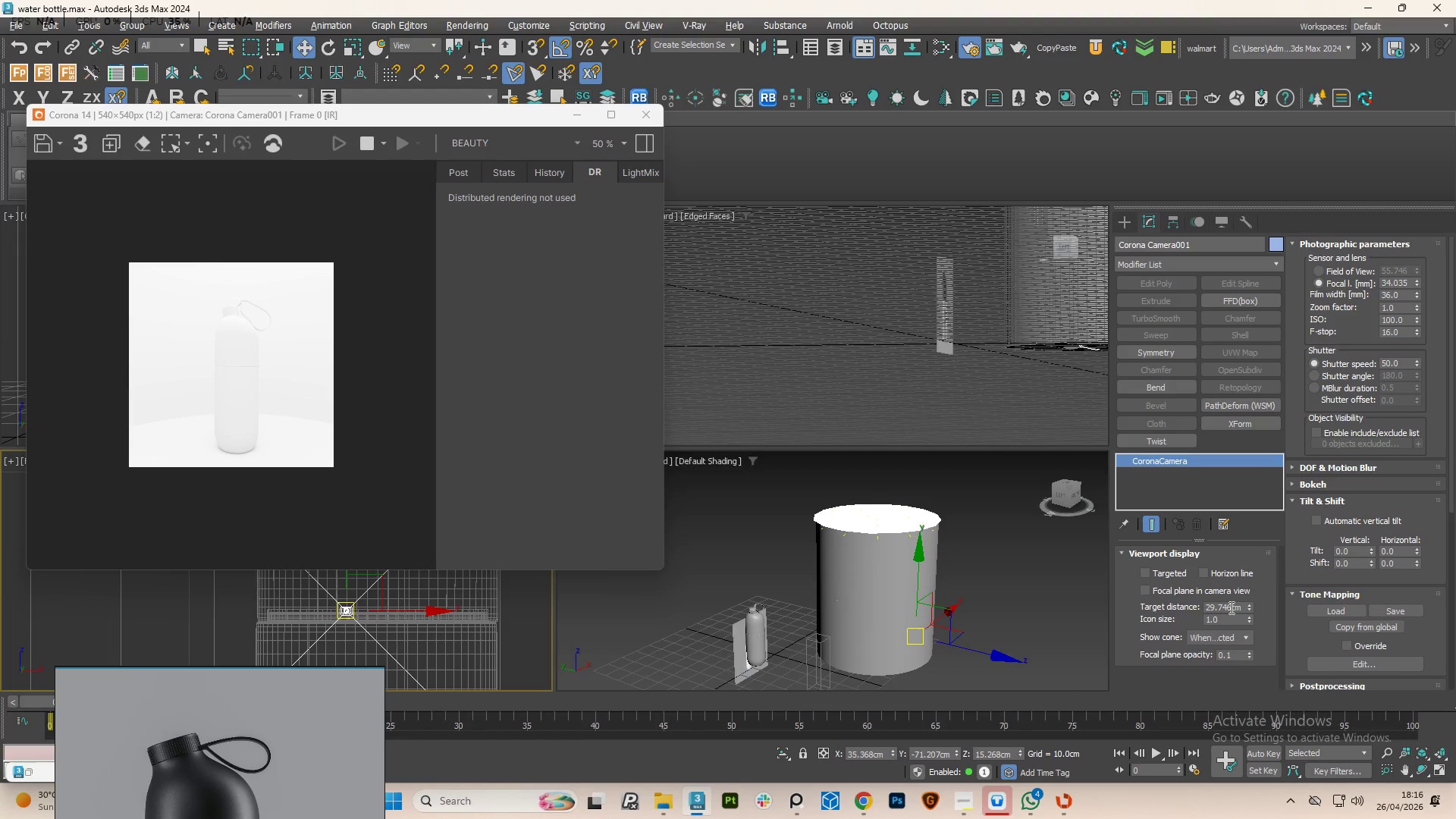 
left_click([841, 522])
 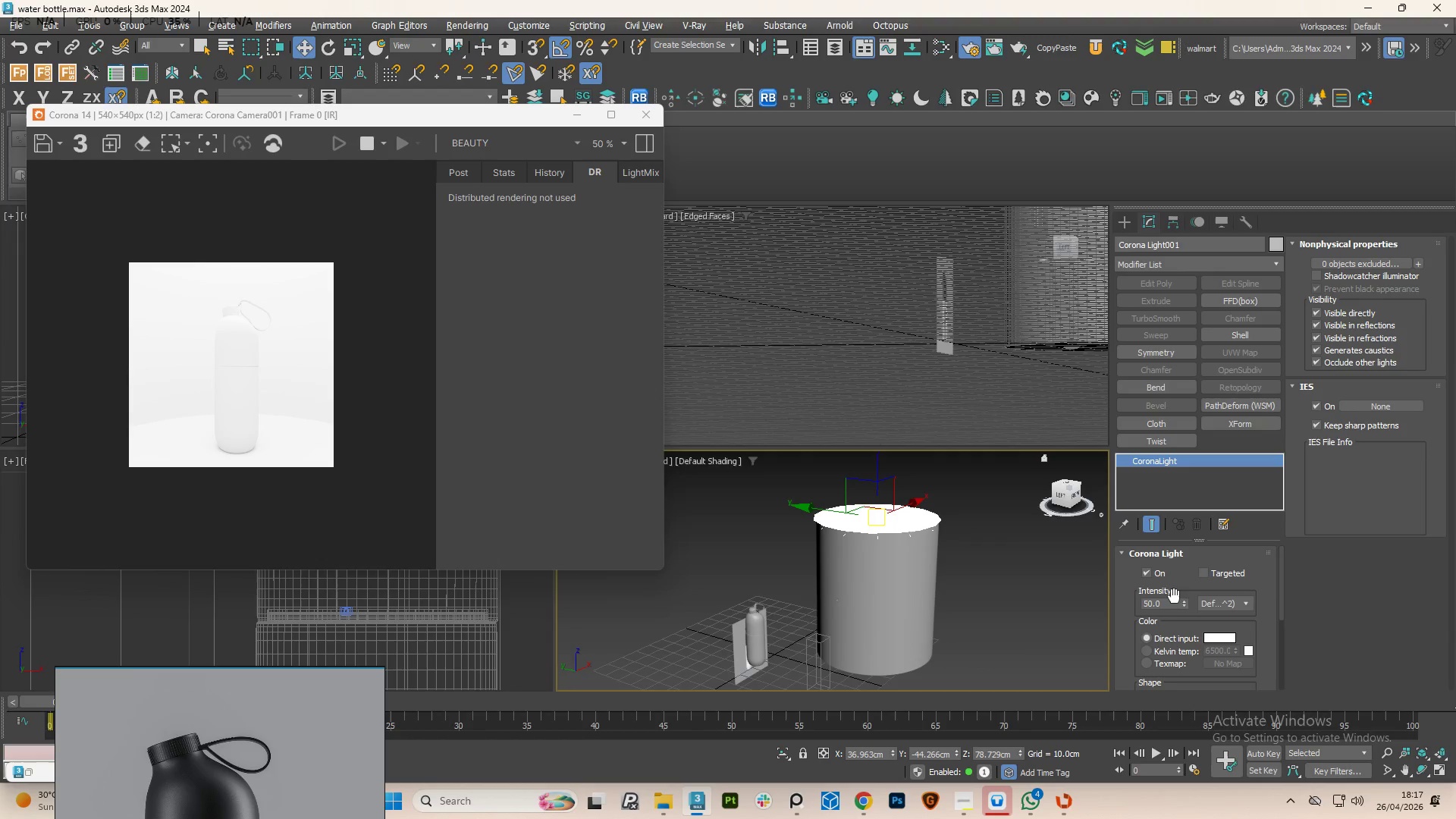 
double_click([1169, 604])
 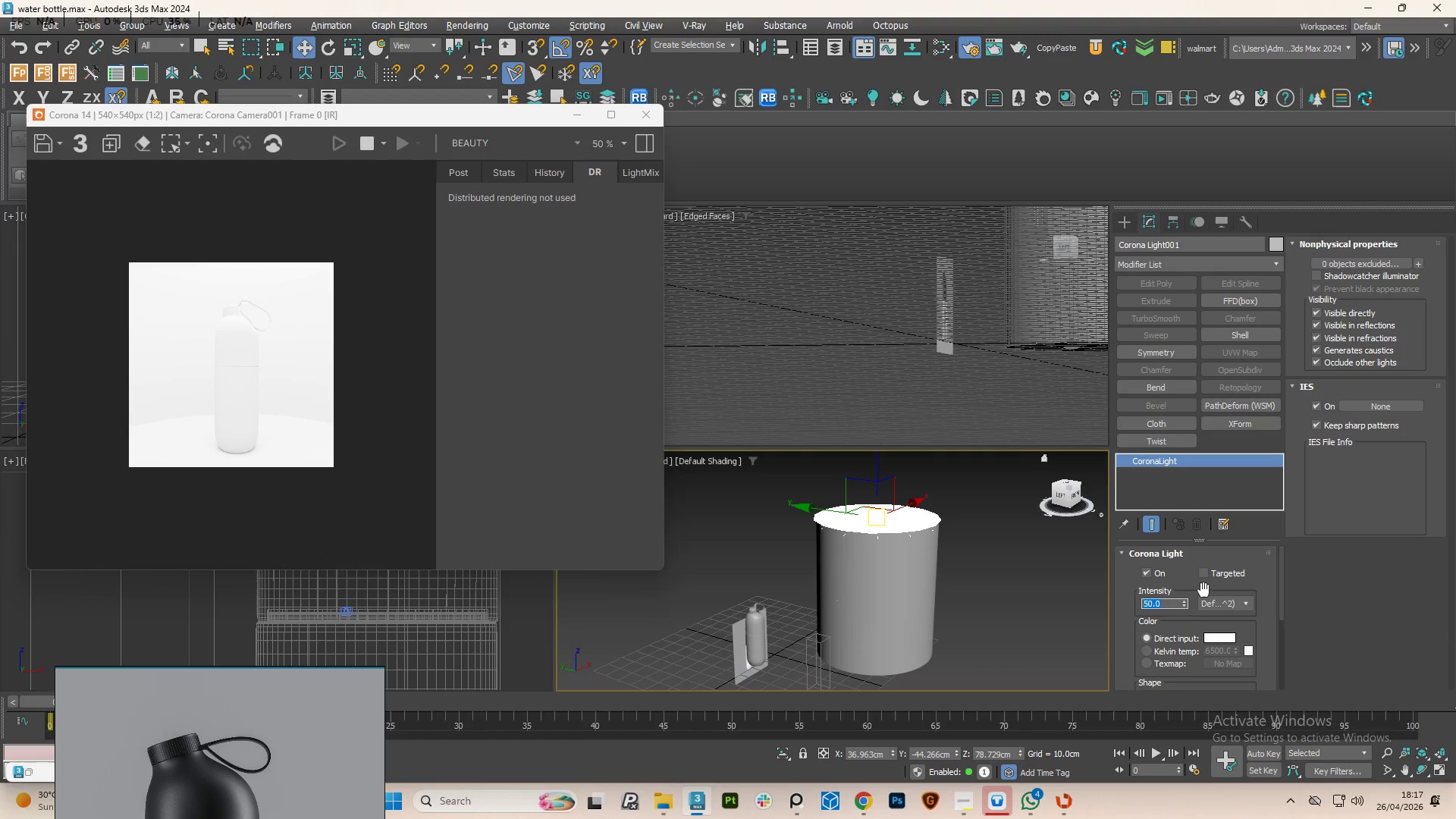 
key(Numpad1)
 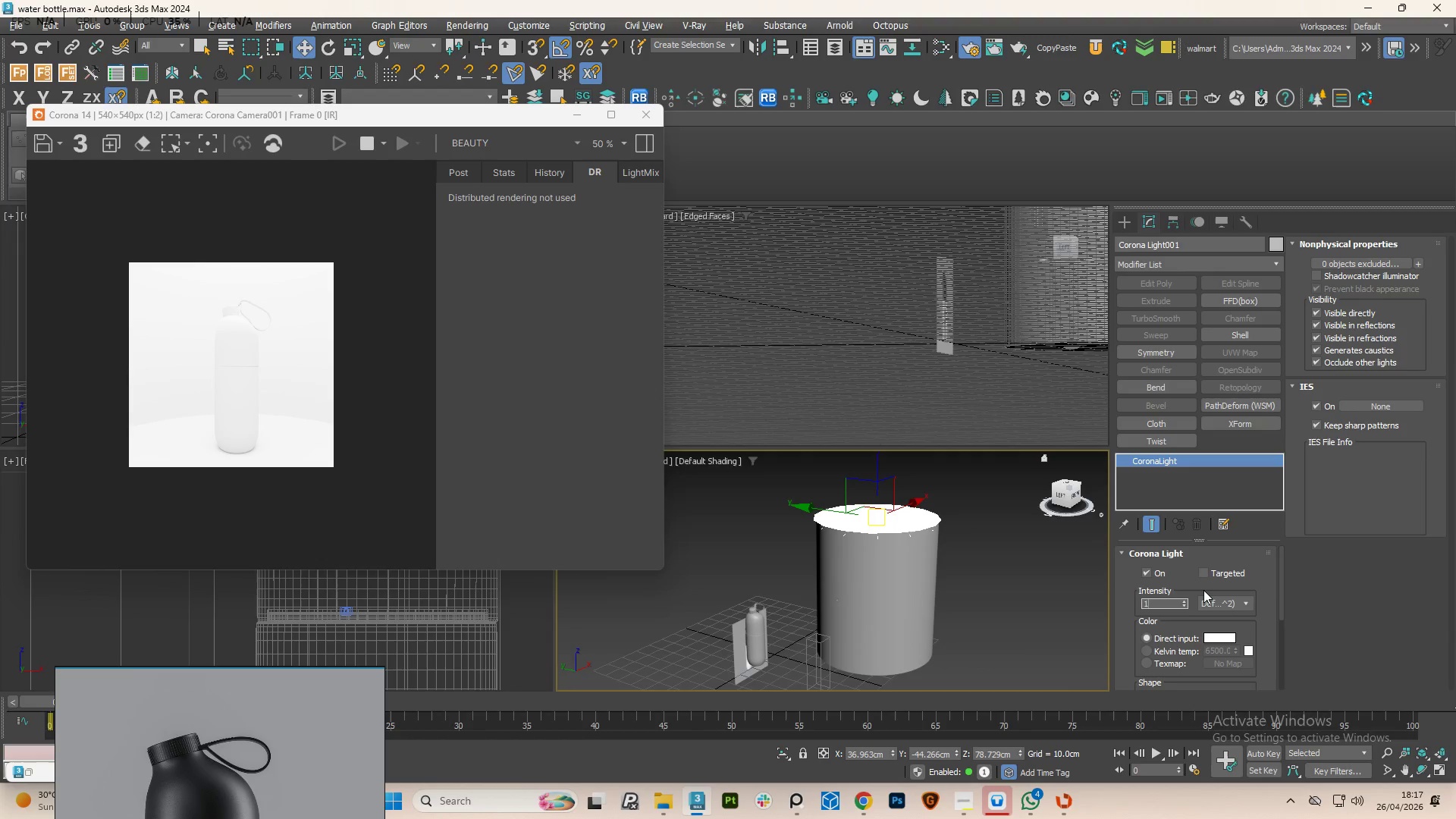 
key(Numpad0)
 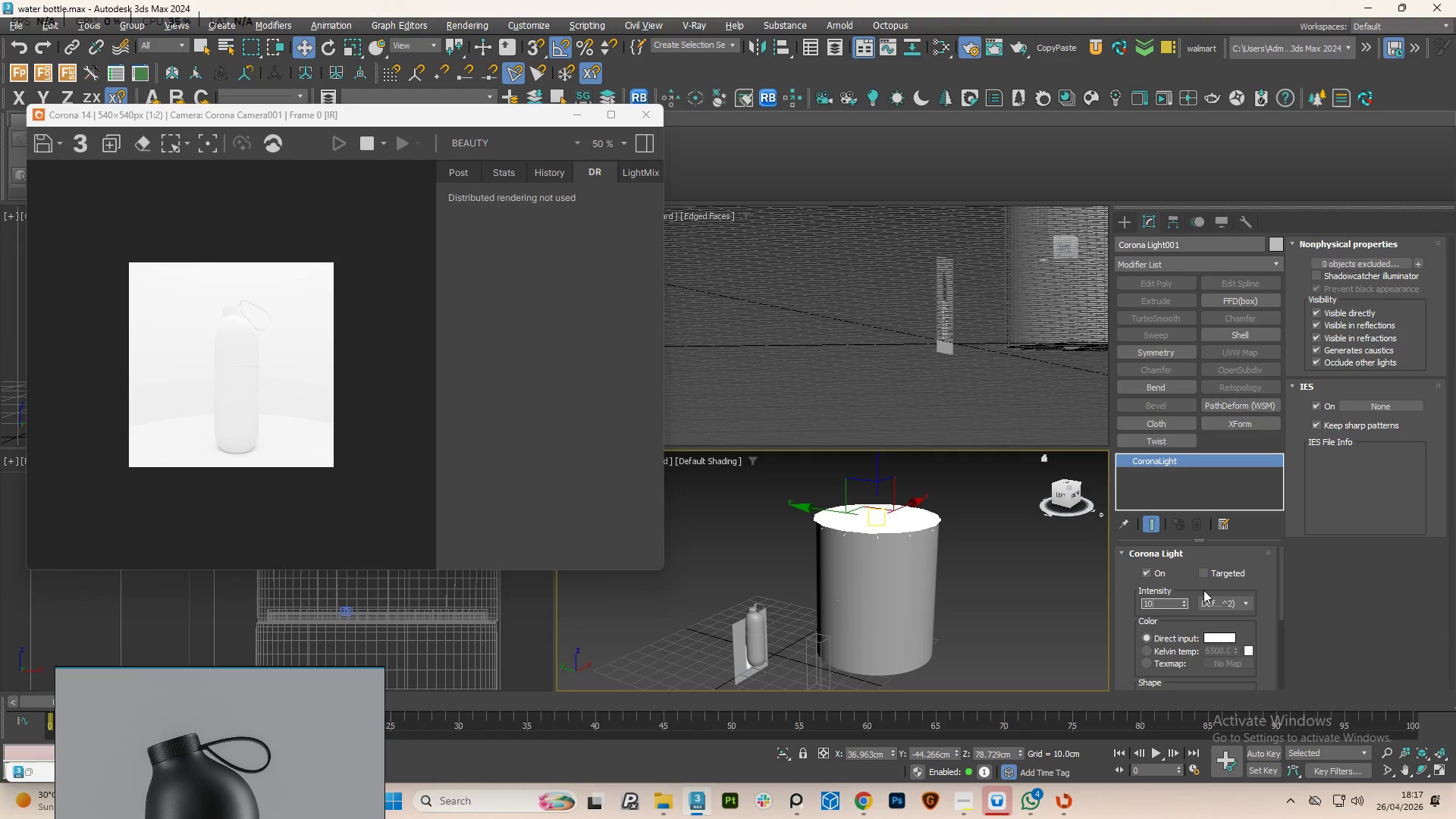 
key(NumpadEnter)
 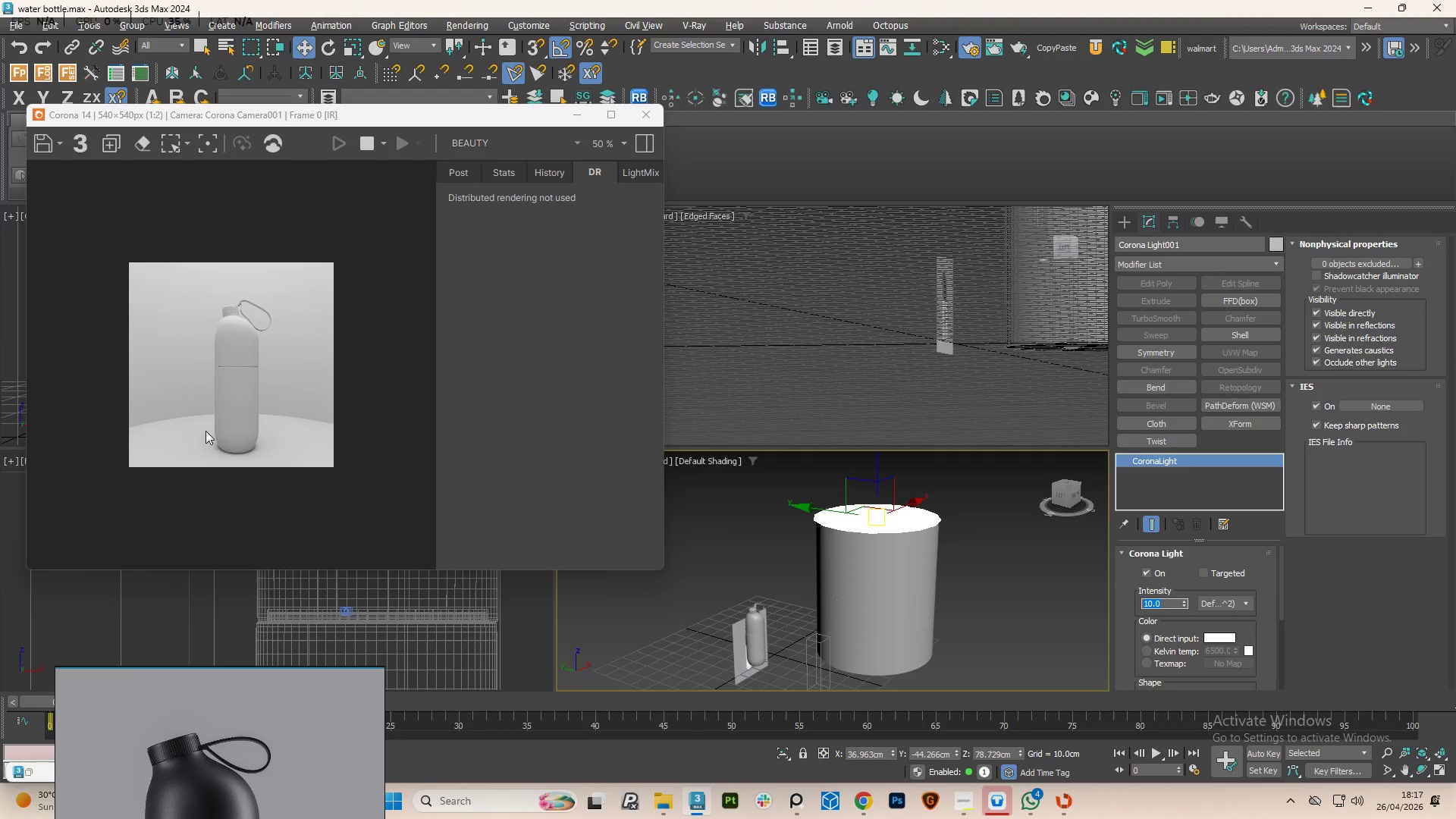 
scroll: coordinate [237, 322], scroll_direction: up, amount: 2.0
 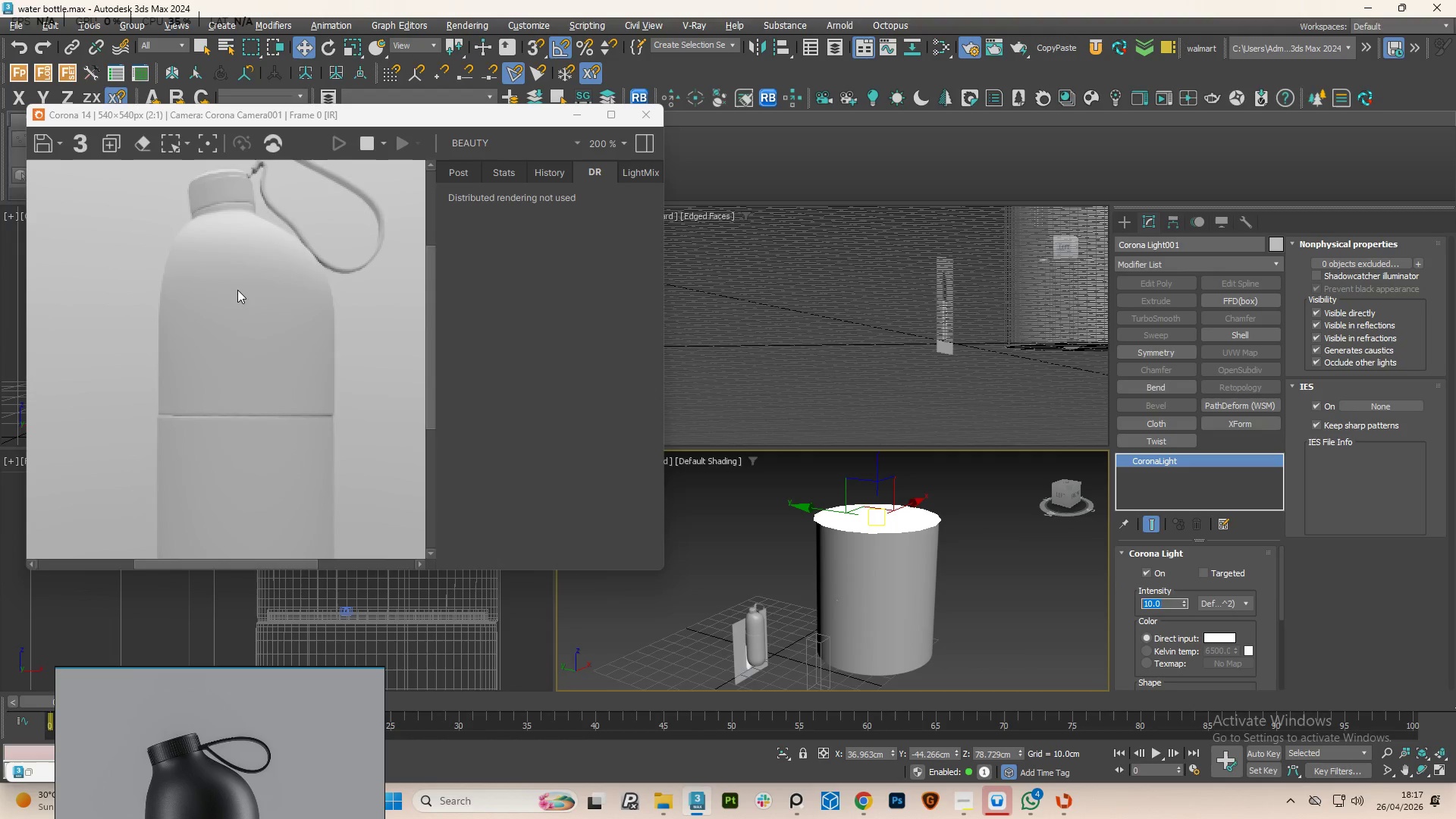 
scroll: coordinate [273, 351], scroll_direction: down, amount: 2.0
 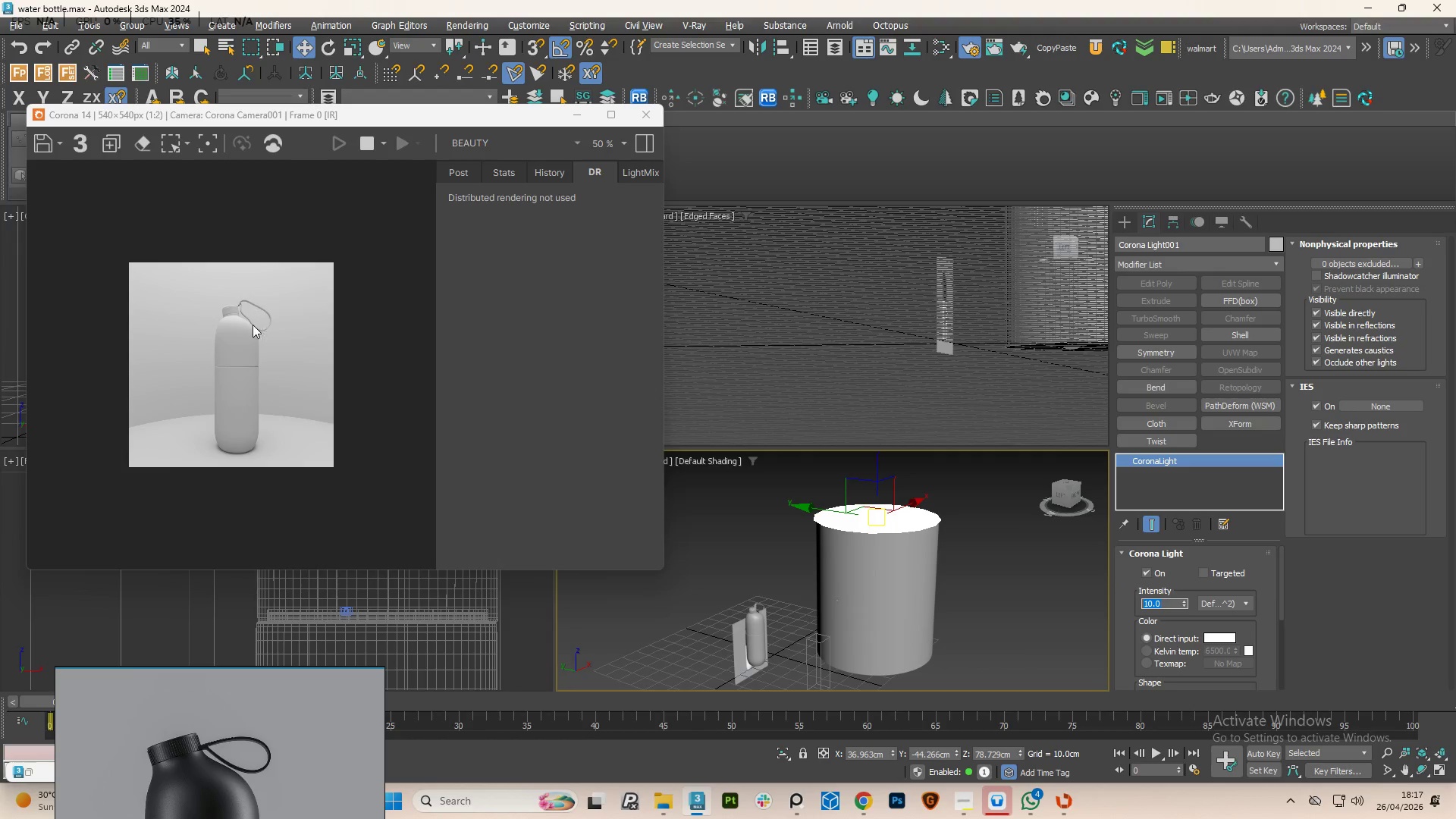 
scroll: coordinate [250, 328], scroll_direction: up, amount: 1.0
 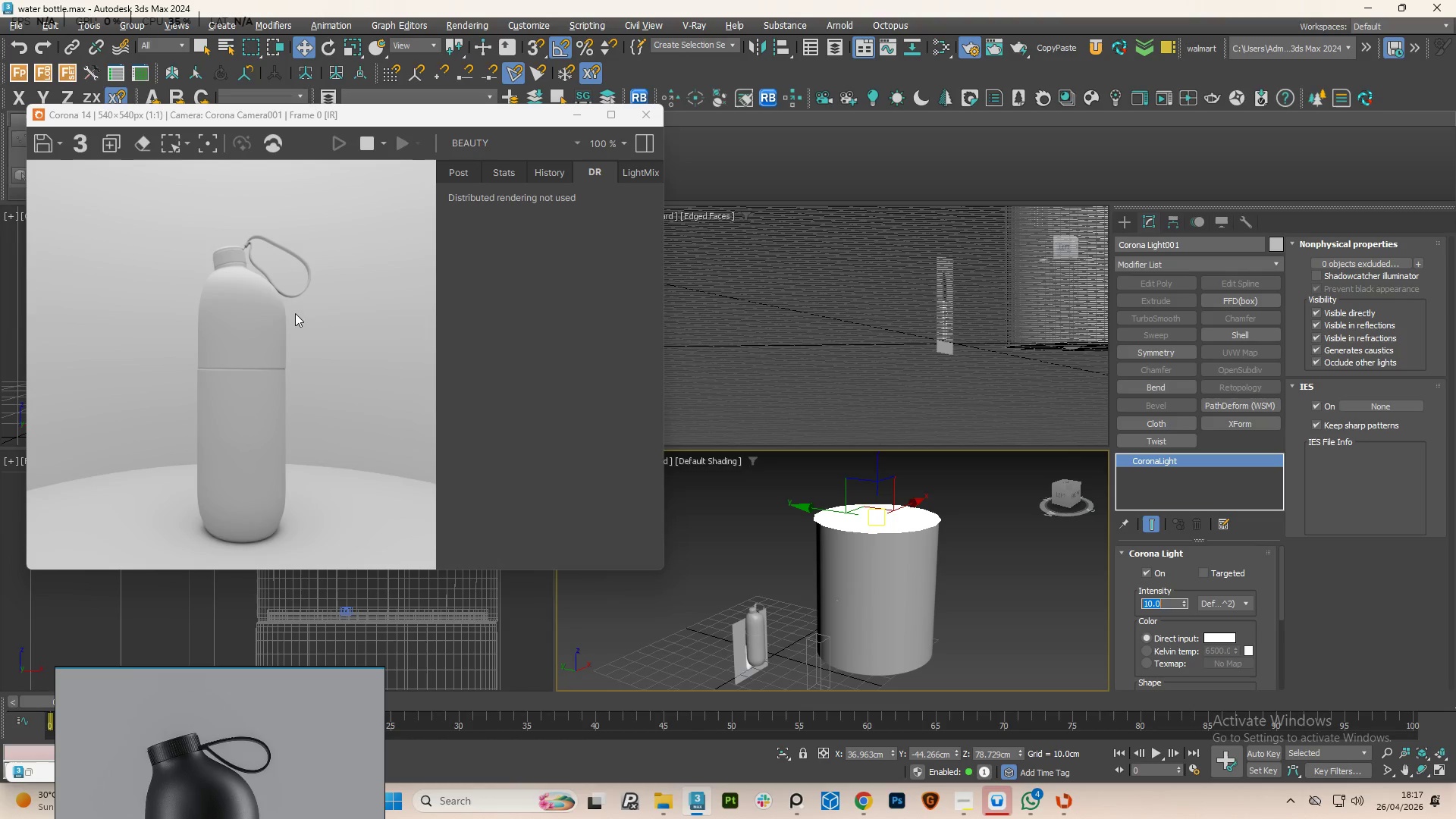 
scroll: coordinate [280, 289], scroll_direction: none, amount: 0.0
 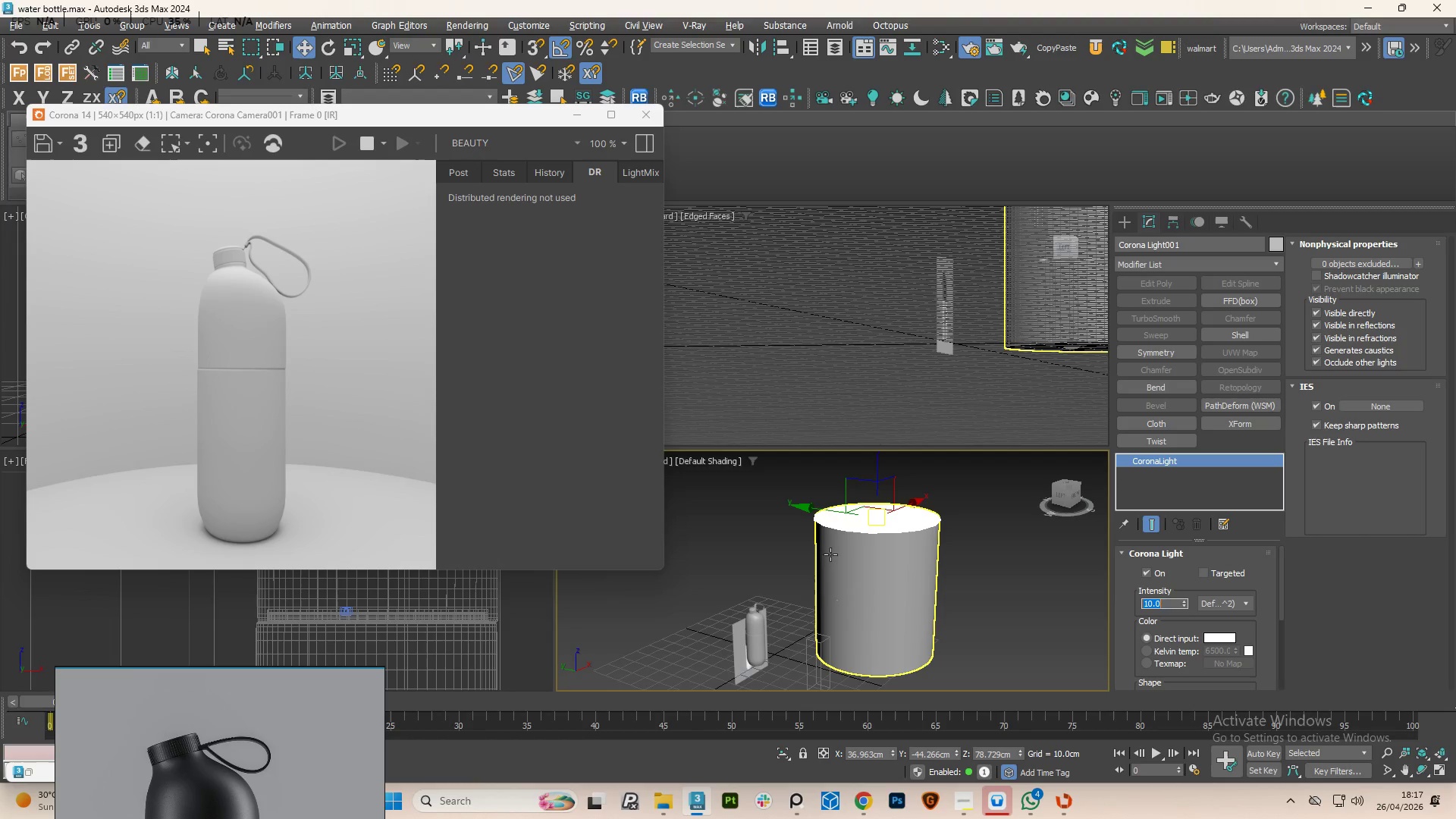 
key(F3)
 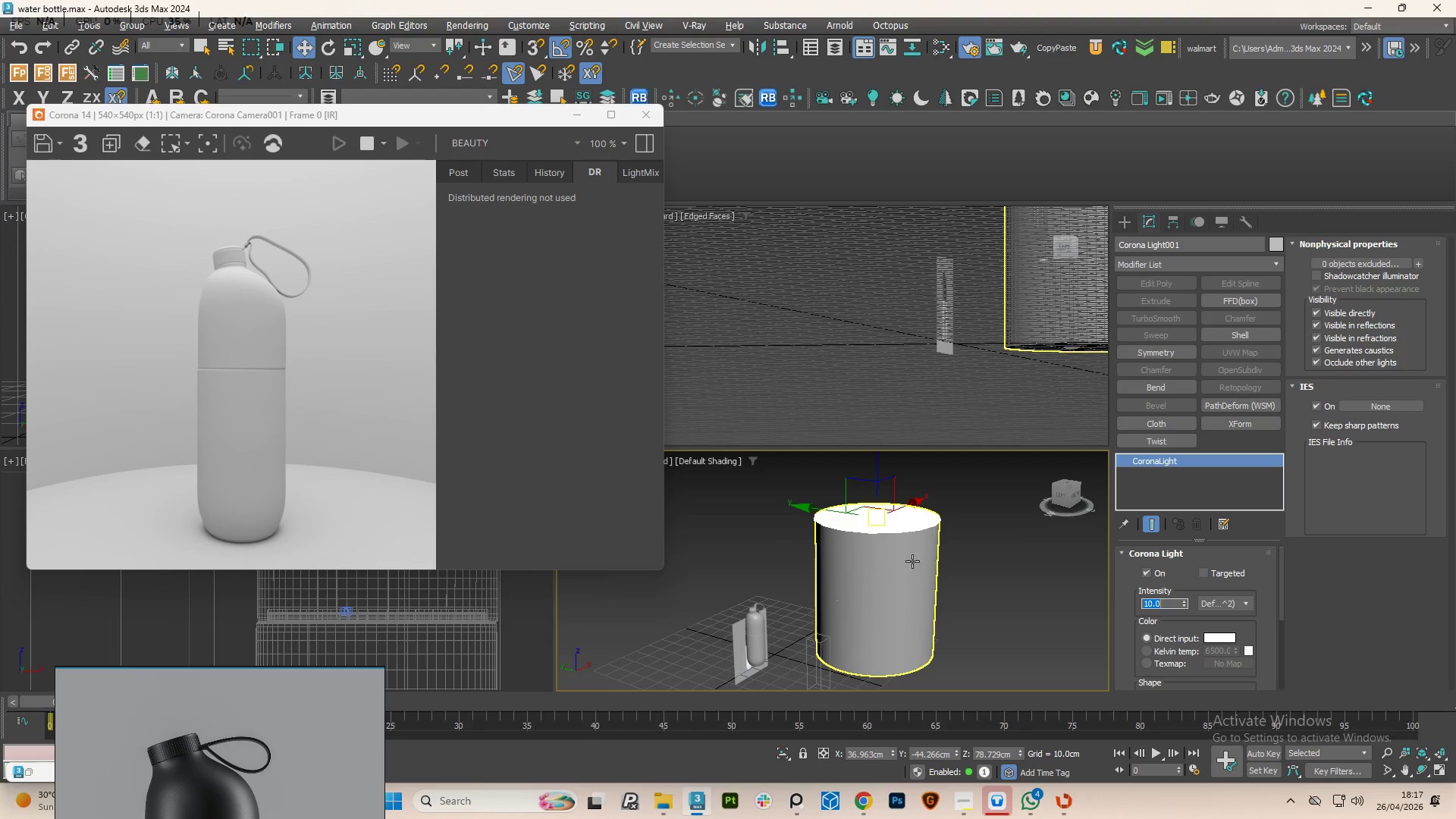 
key(F3)
 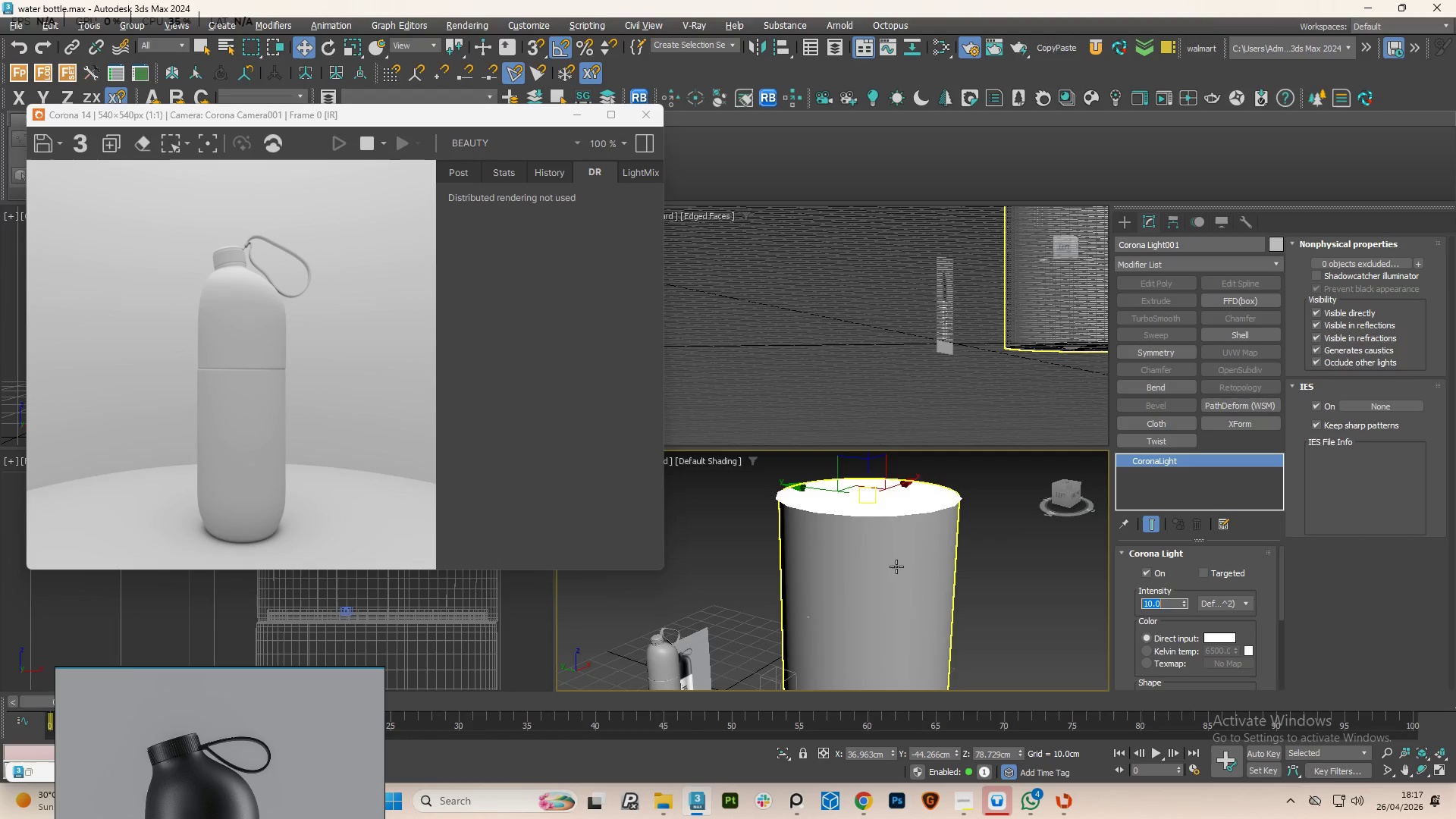 
left_click([896, 566])
 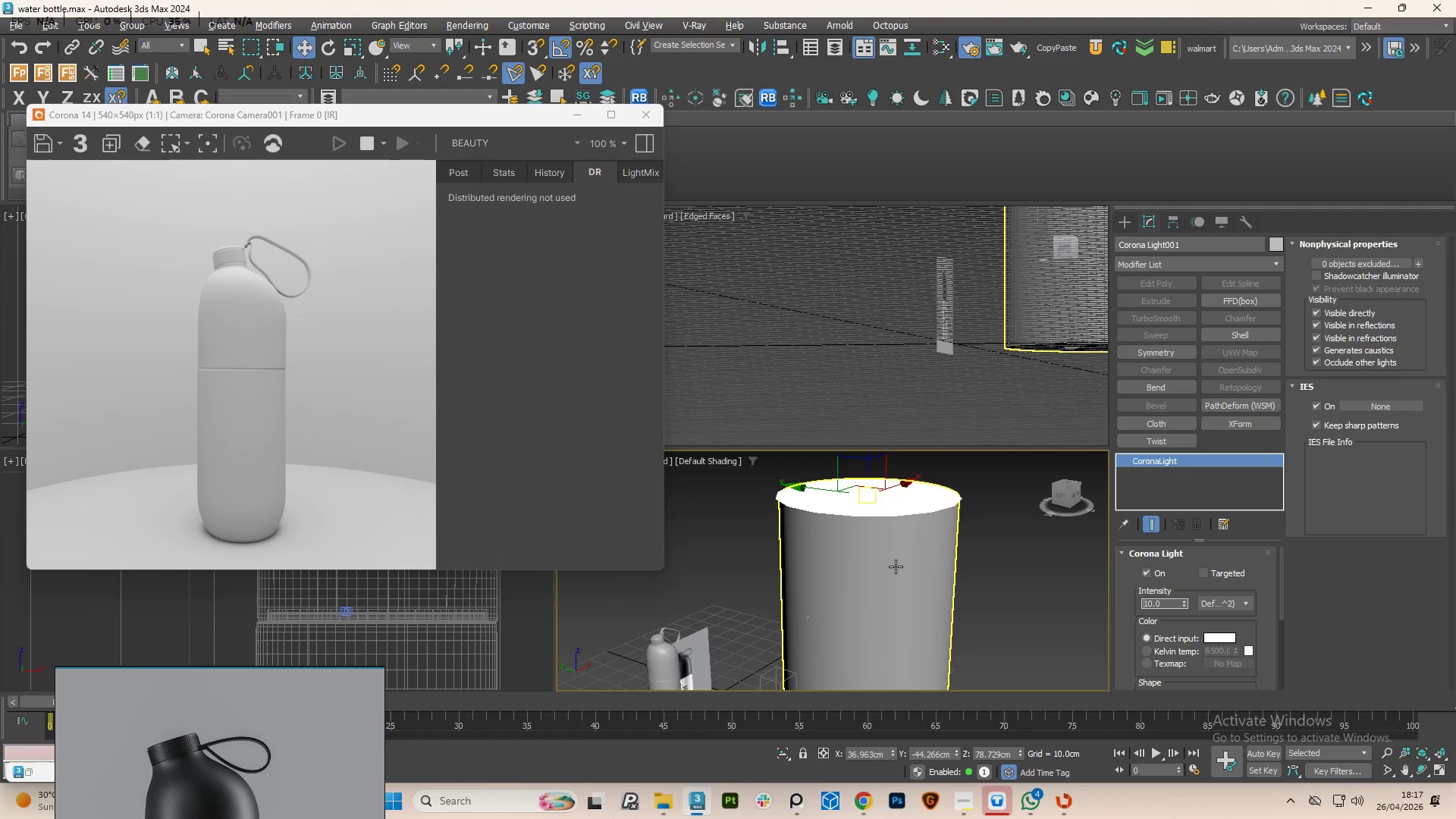 
key(F3)
 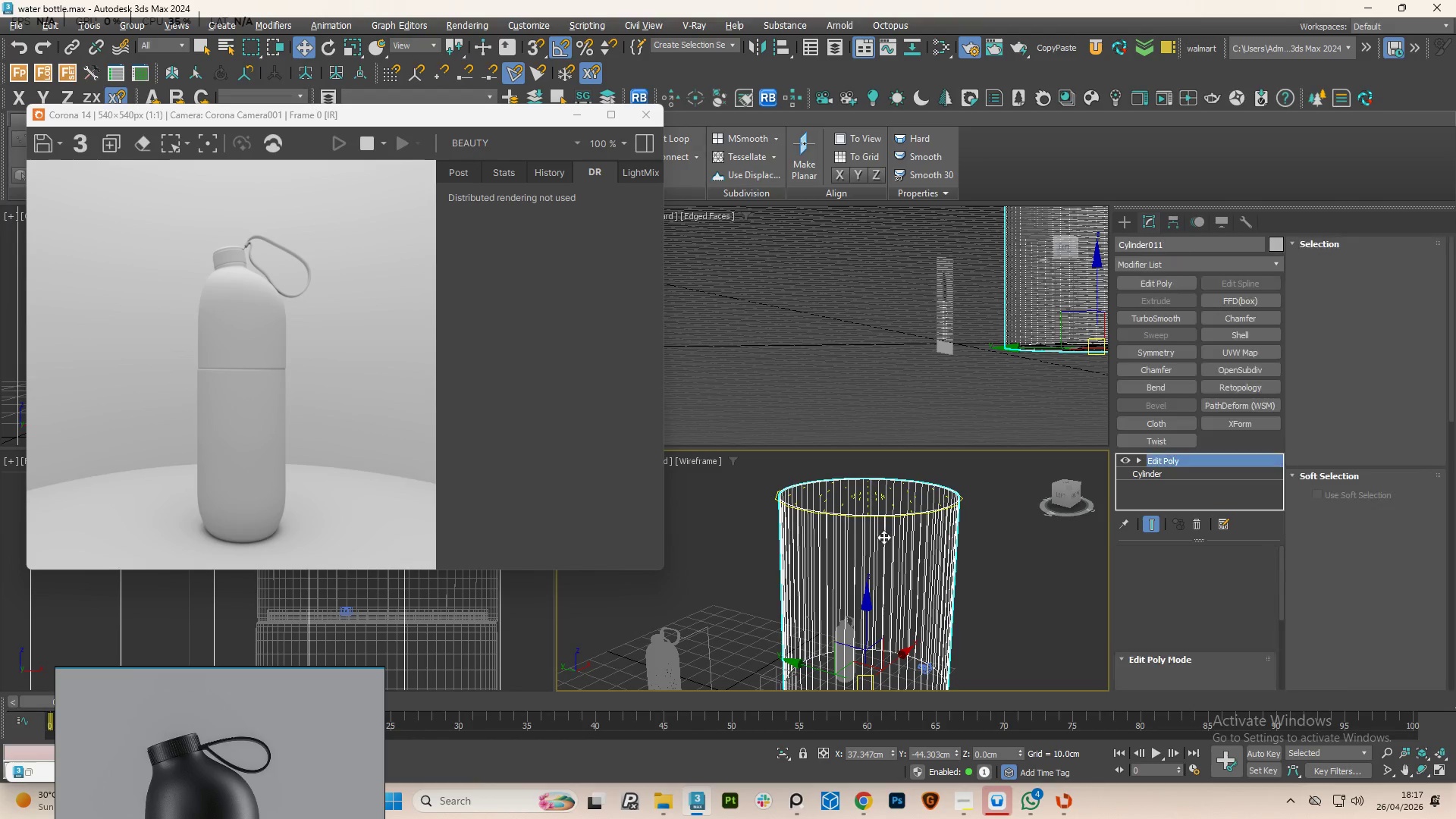 
scroll: coordinate [799, 579], scroll_direction: up, amount: 8.0
 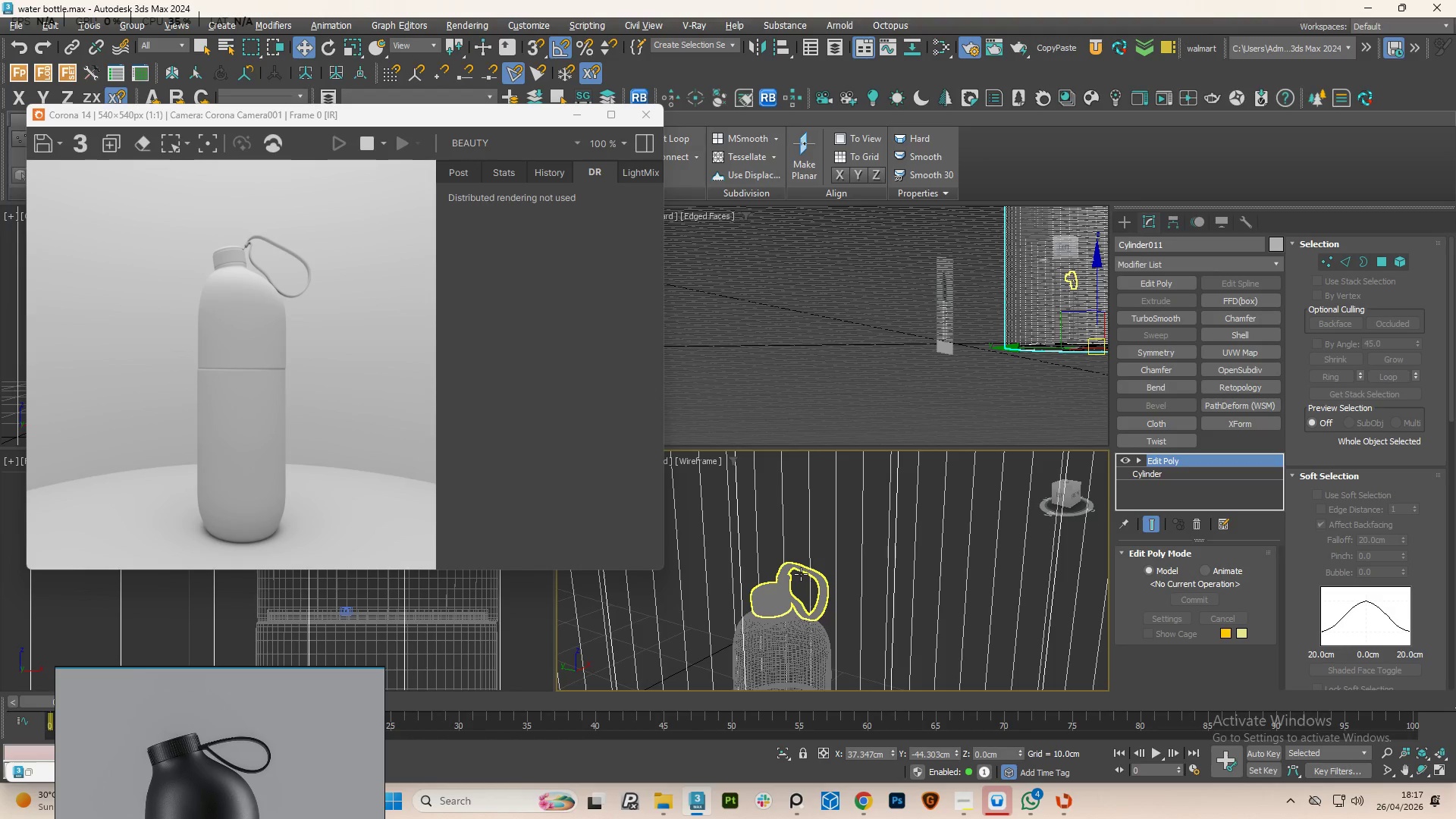 
left_click([799, 566])
 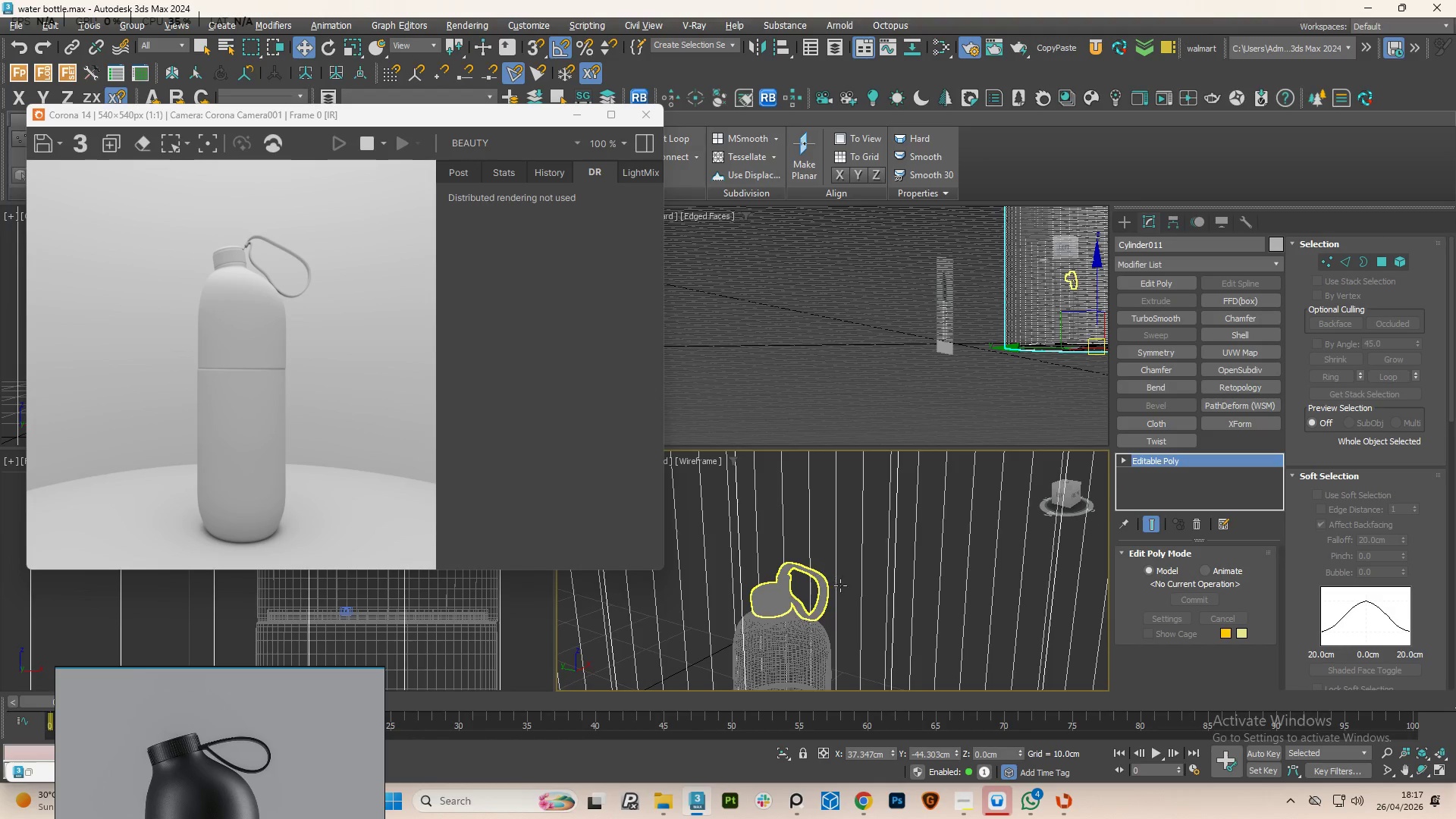 
hold_key(key=AltLeft, duration=1.05)
 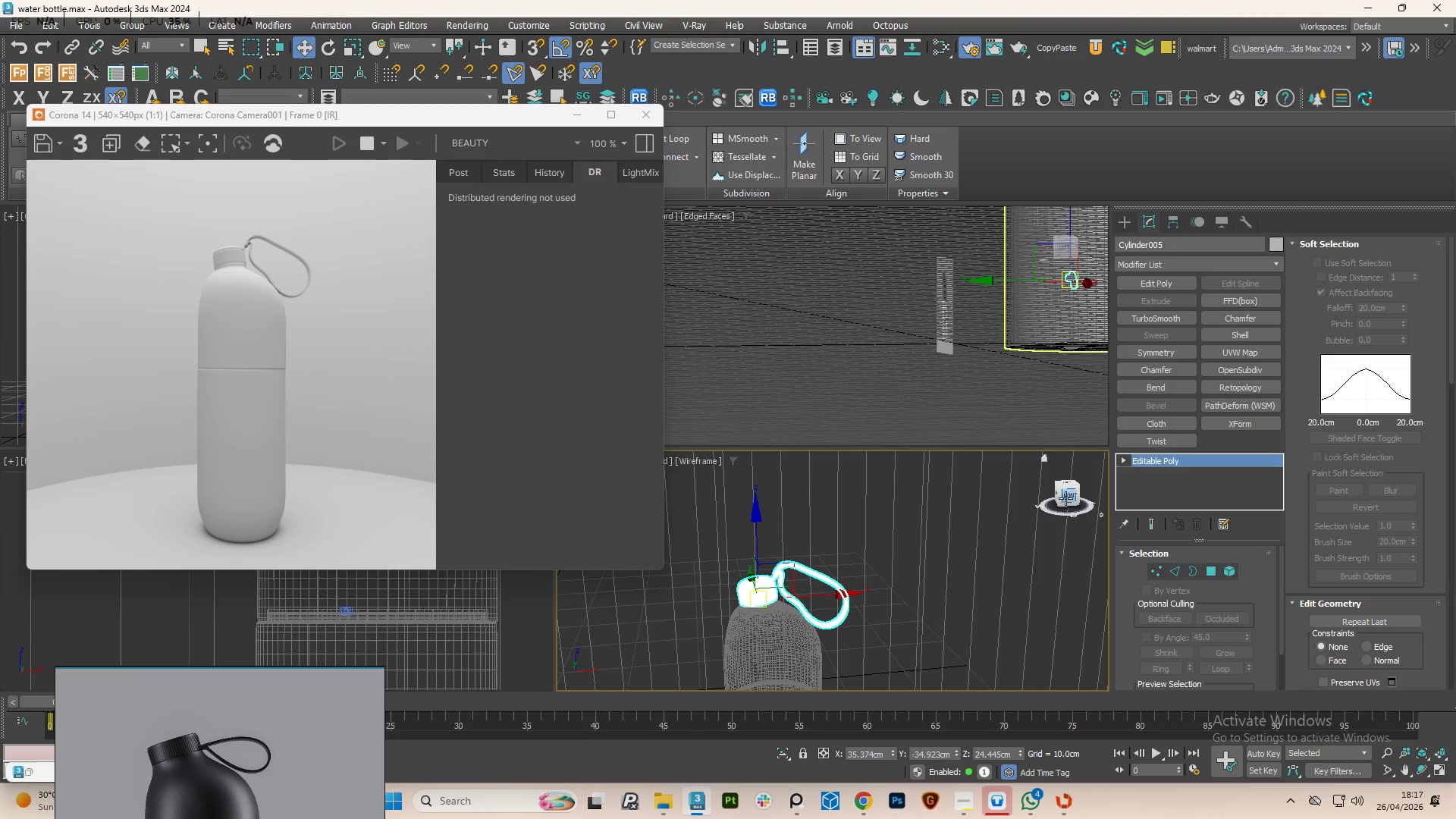 
left_click([1065, 498])
 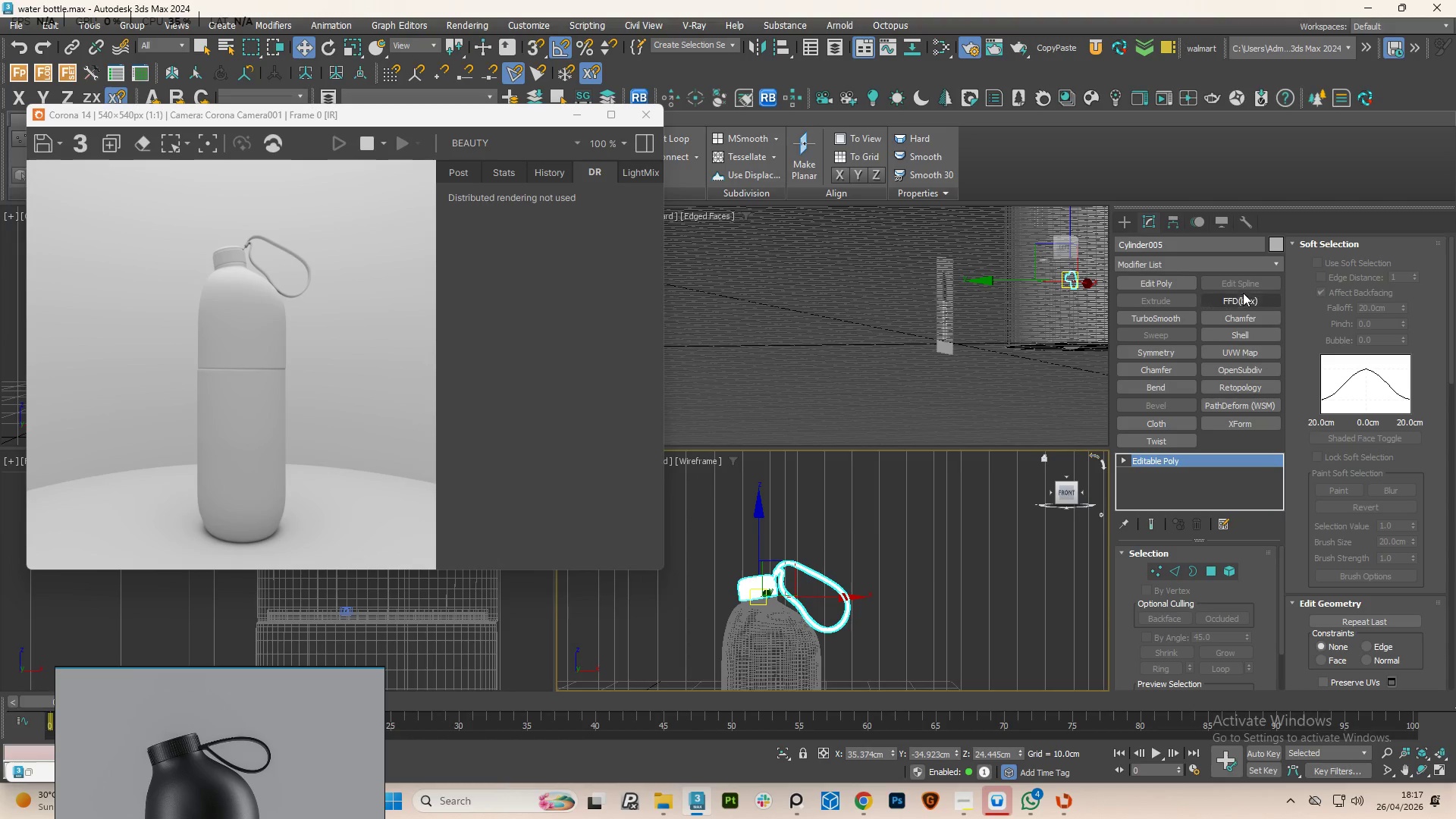 
left_click([1243, 298])
 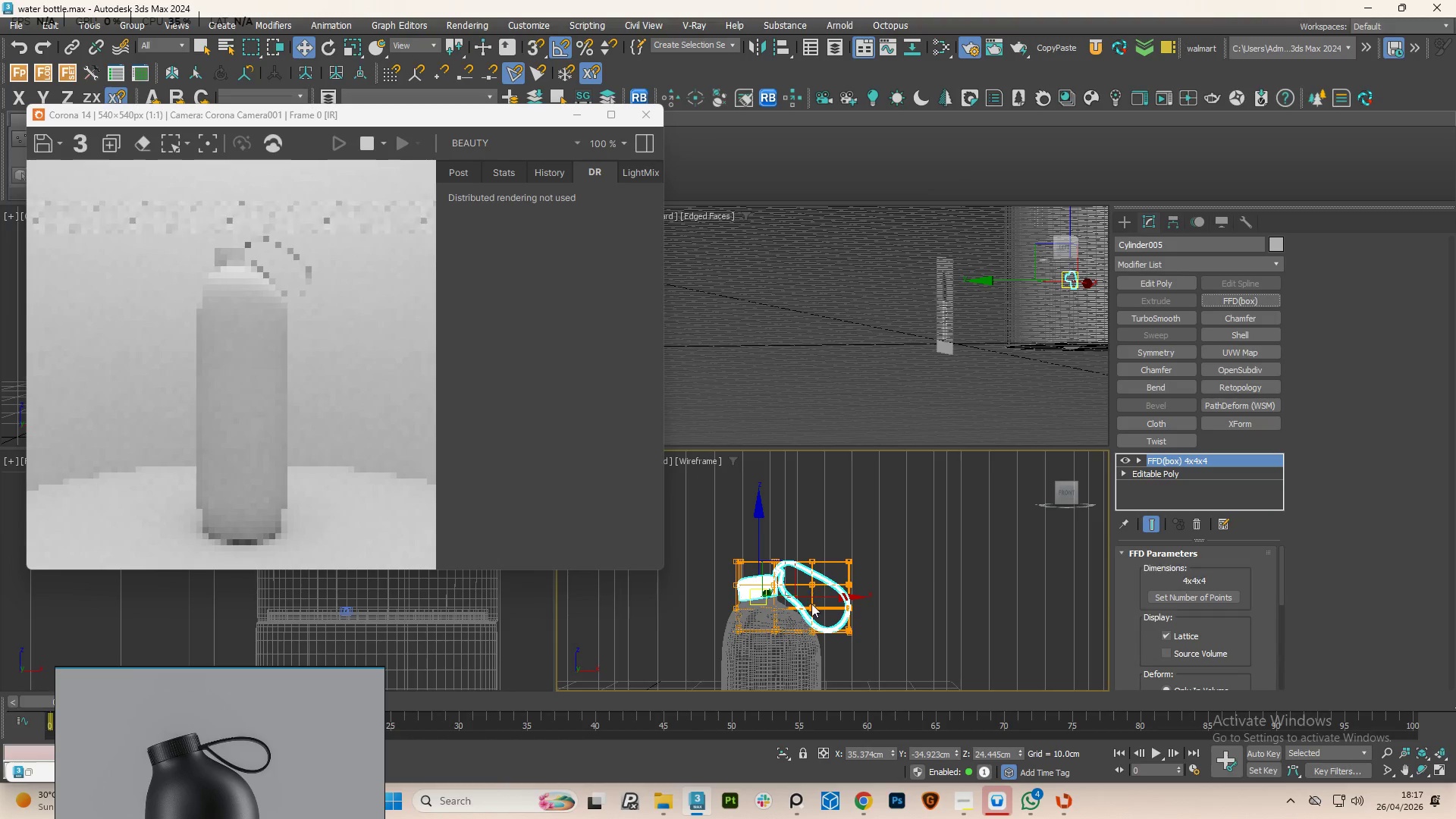 
scroll: coordinate [806, 635], scroll_direction: up, amount: 9.0
 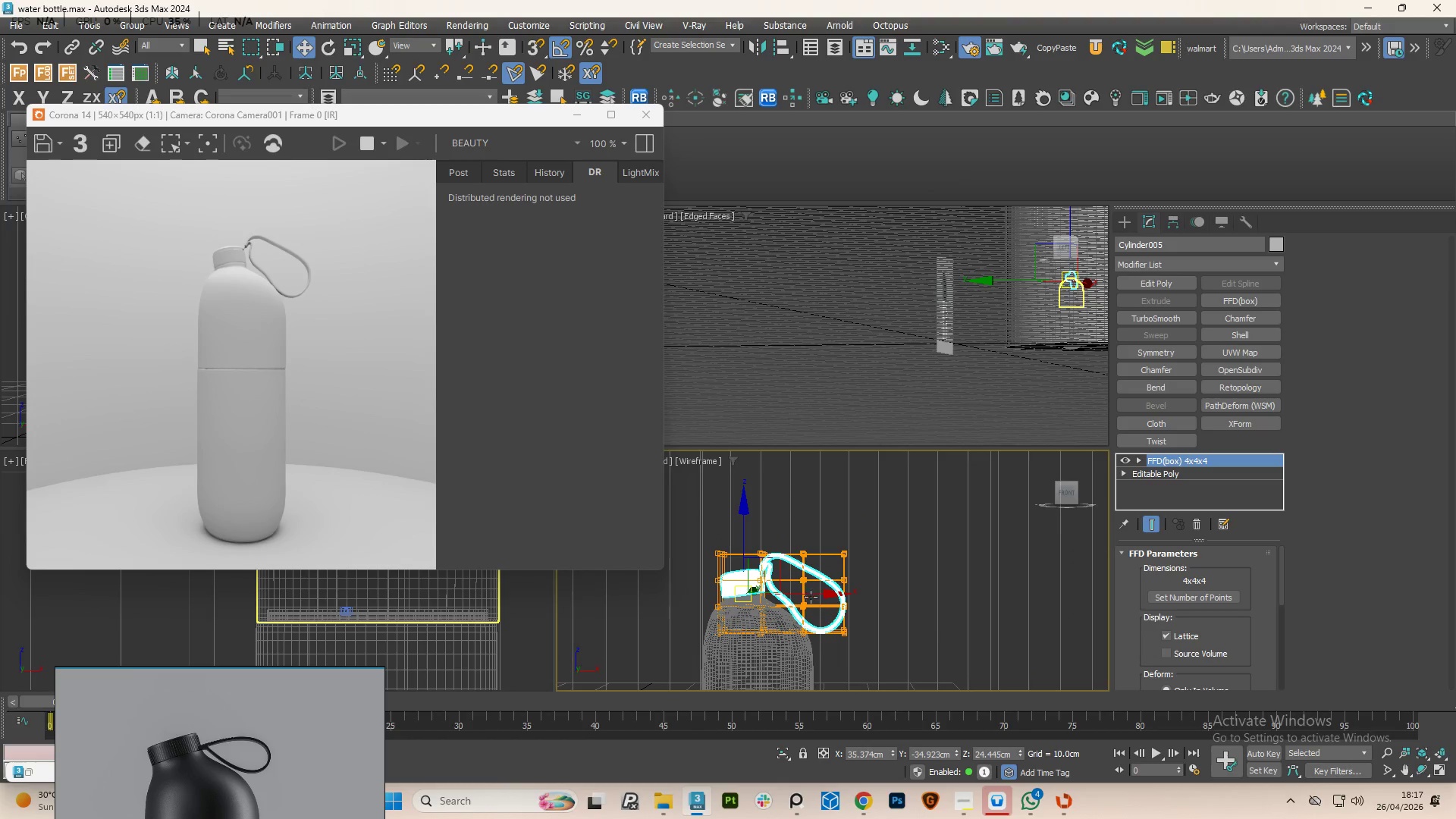 
key(1)
 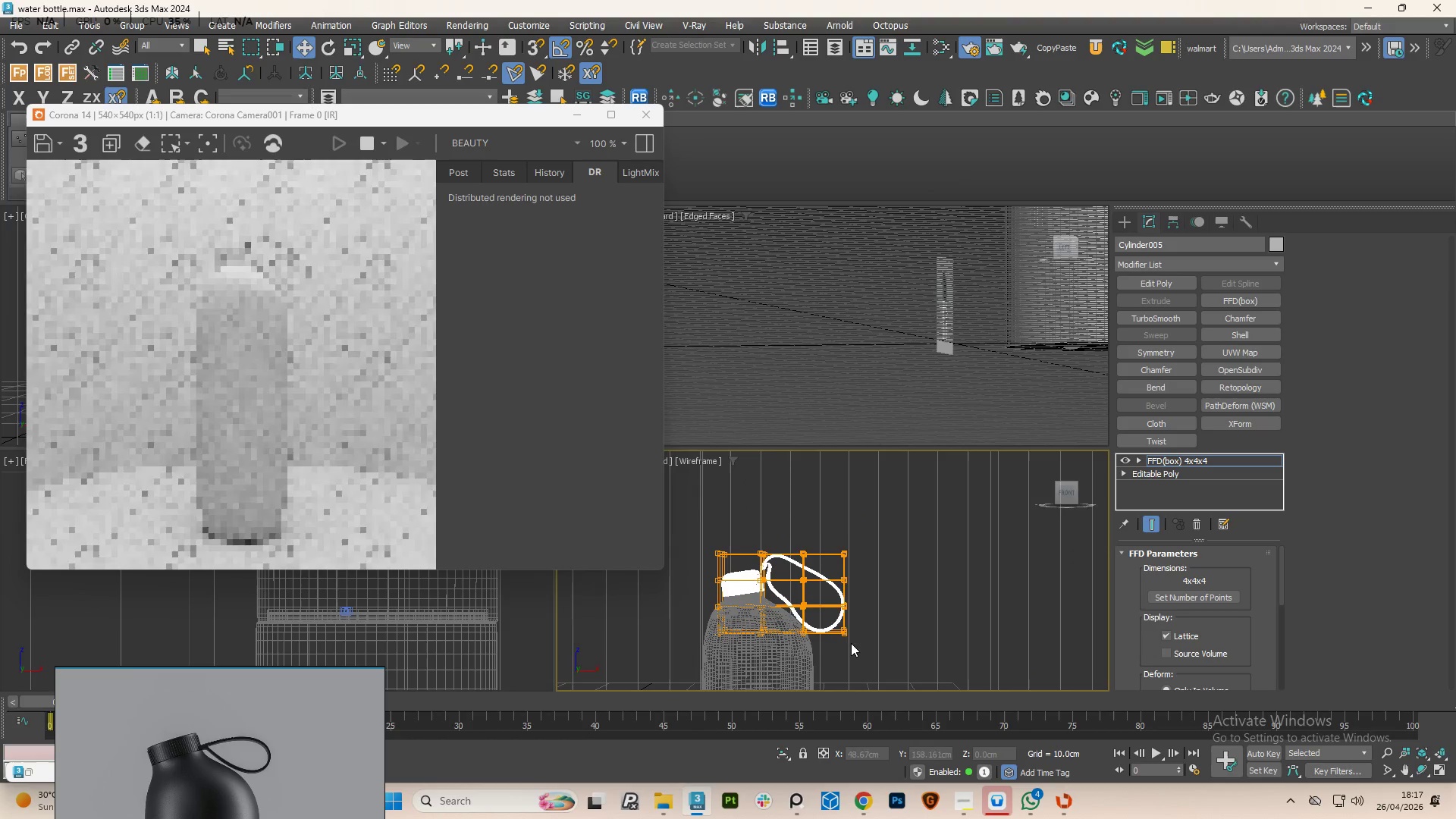 
left_click_drag(start_coordinate=[868, 666], to_coordinate=[784, 515])
 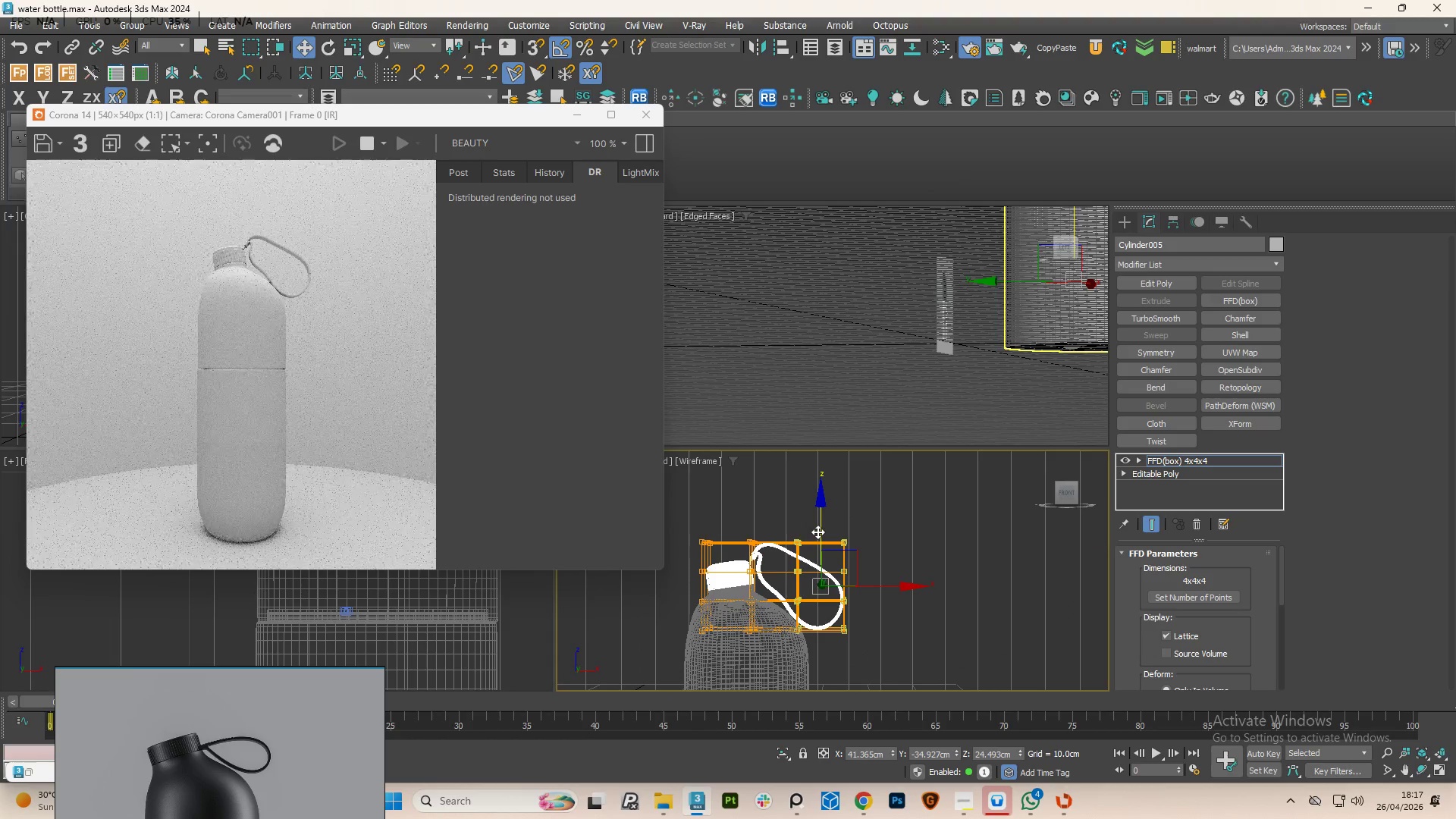 
scroll: coordinate [850, 651], scroll_direction: up, amount: 3.0
 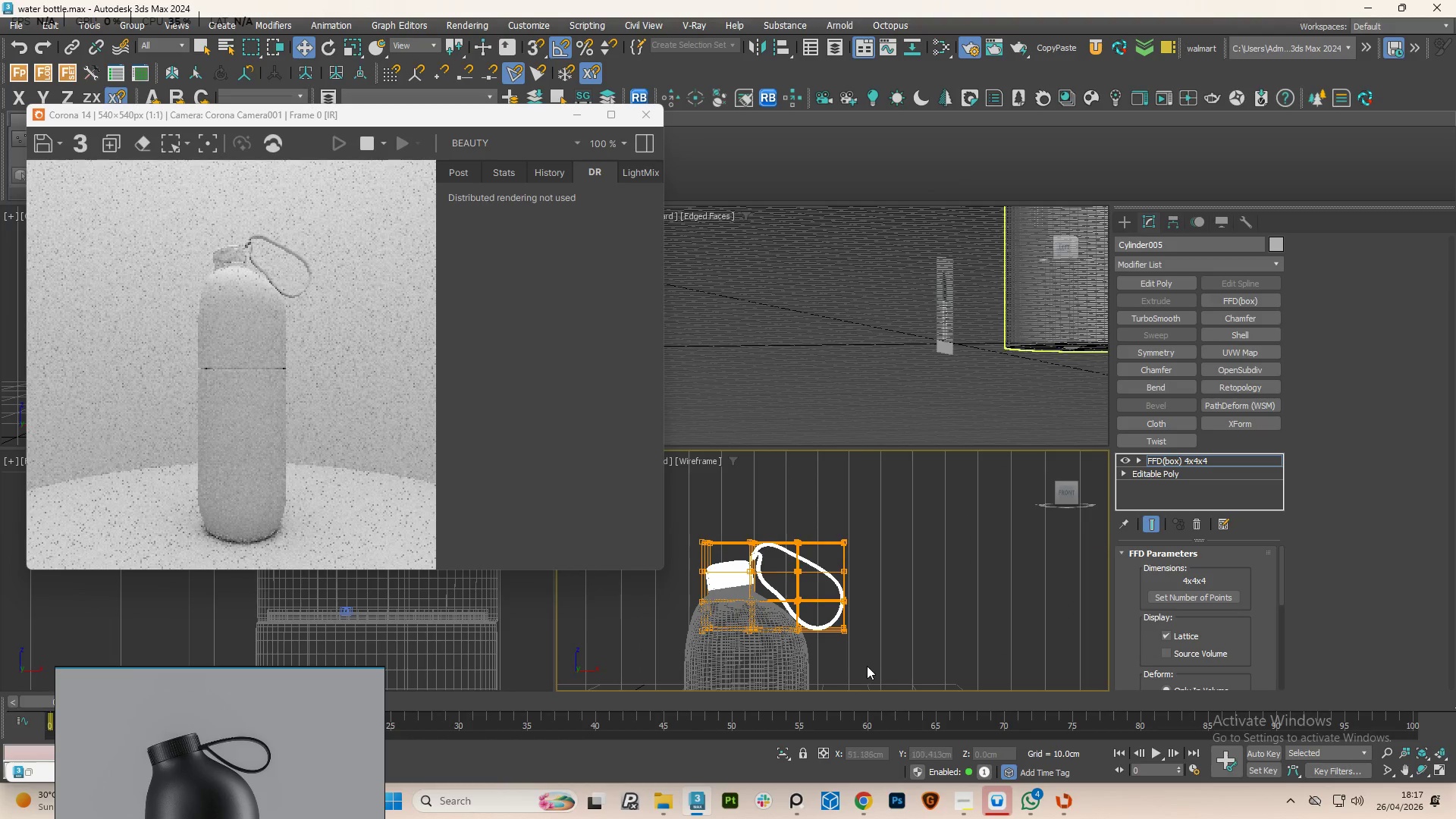 
left_click_drag(start_coordinate=[818, 531], to_coordinate=[820, 525])
 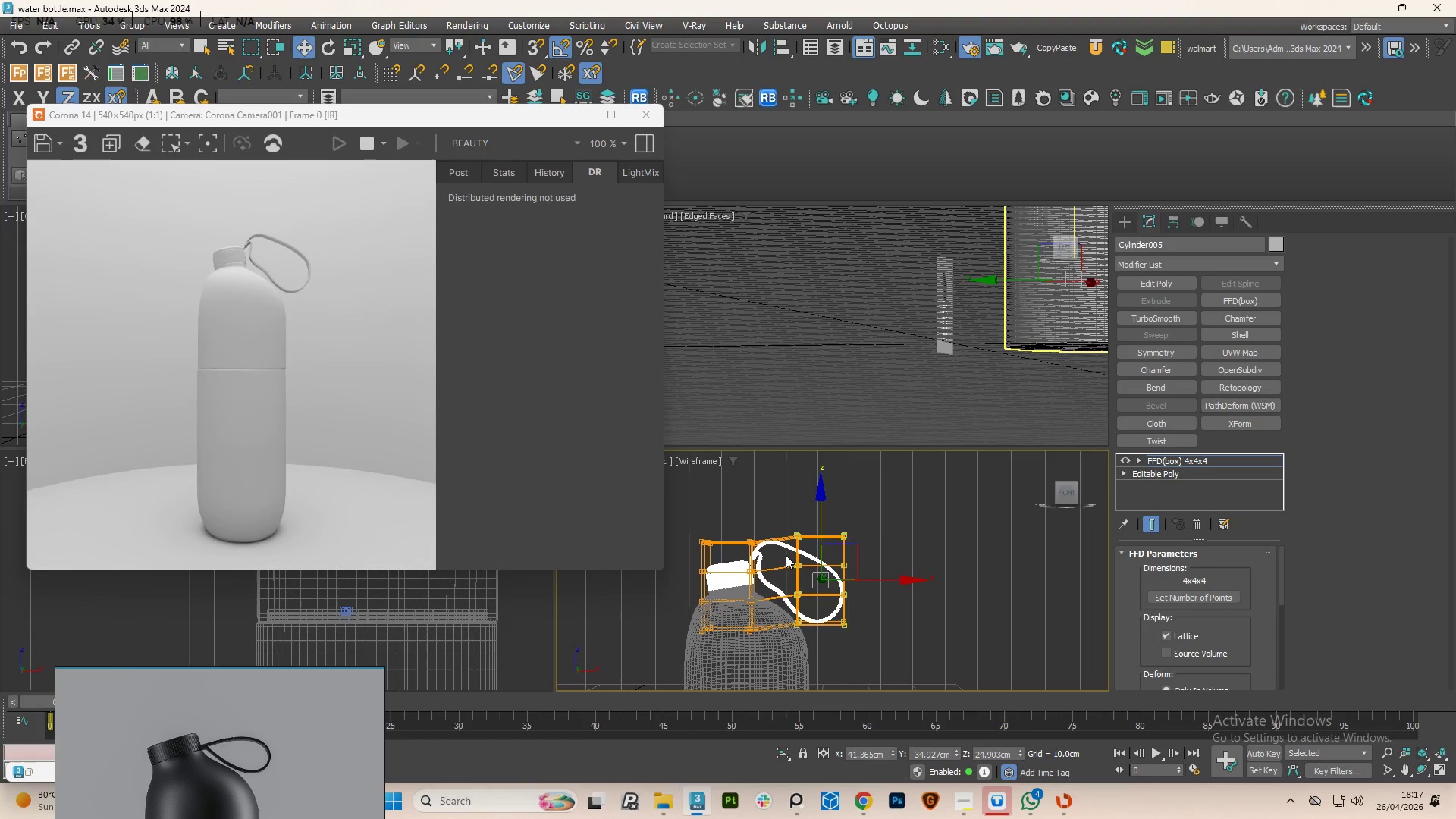 
scroll: coordinate [258, 245], scroll_direction: up, amount: 6.0
 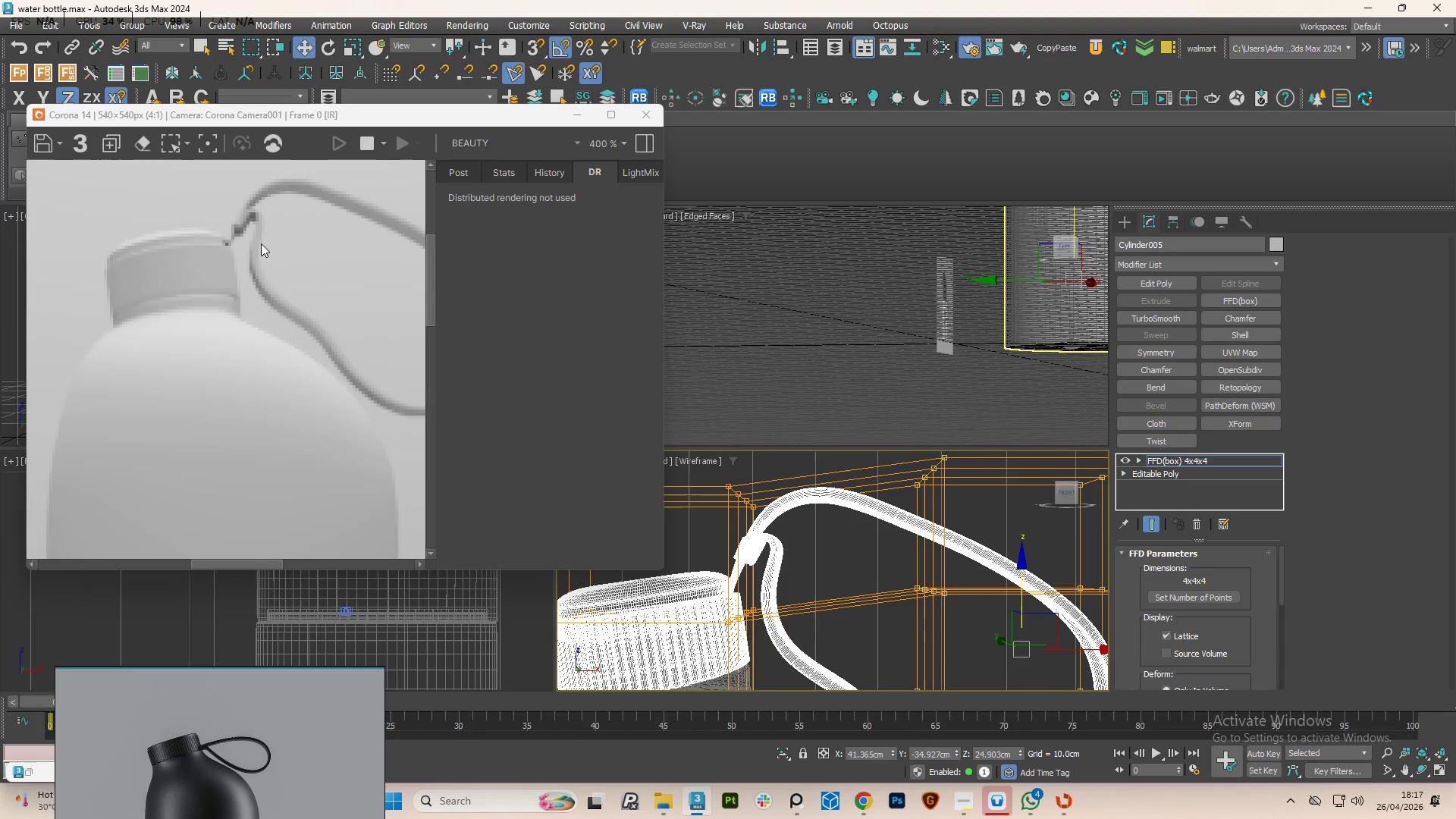 
scroll: coordinate [902, 486], scroll_direction: down, amount: 4.0
 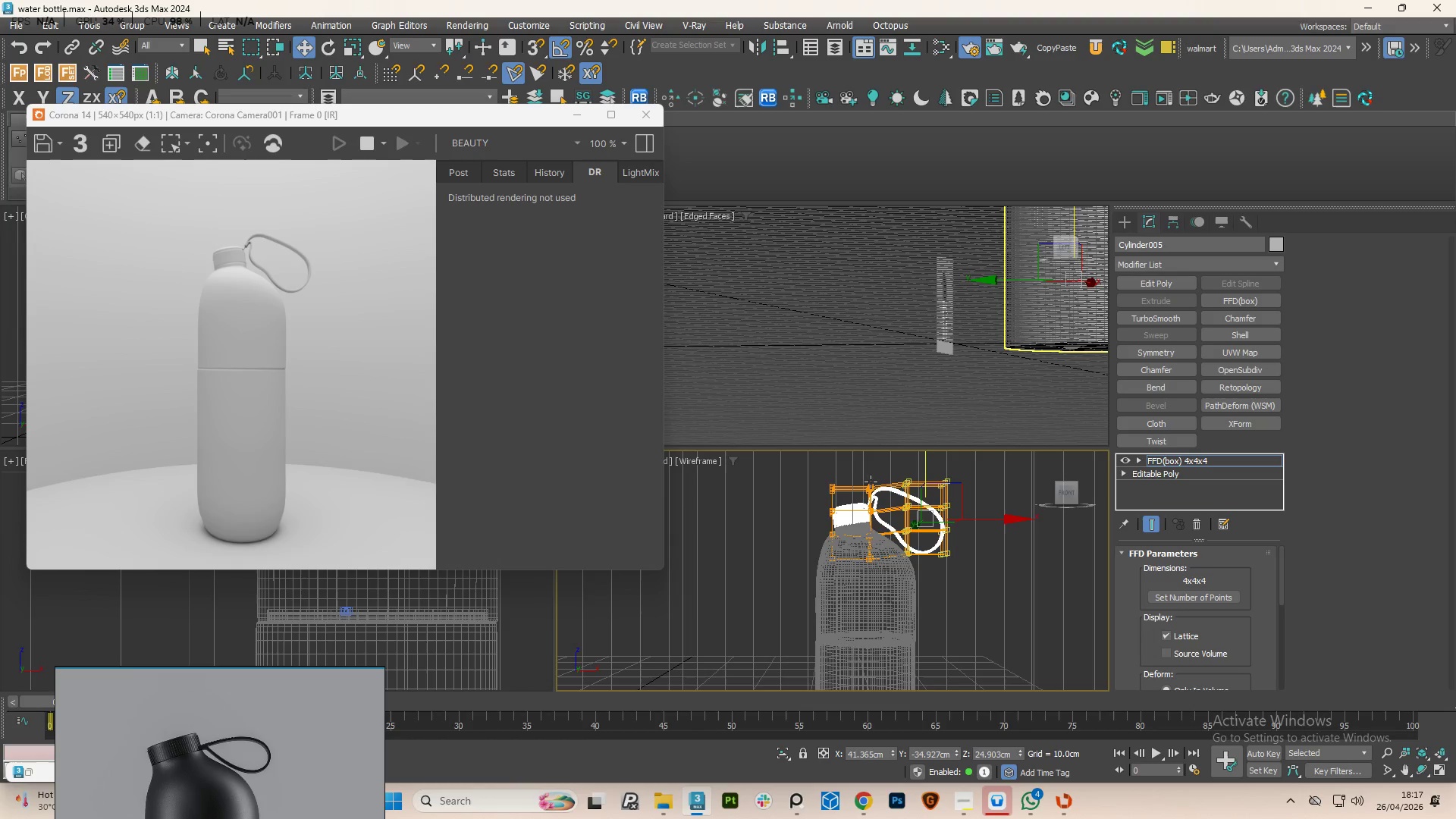 
scroll: coordinate [883, 519], scroll_direction: up, amount: 7.0
 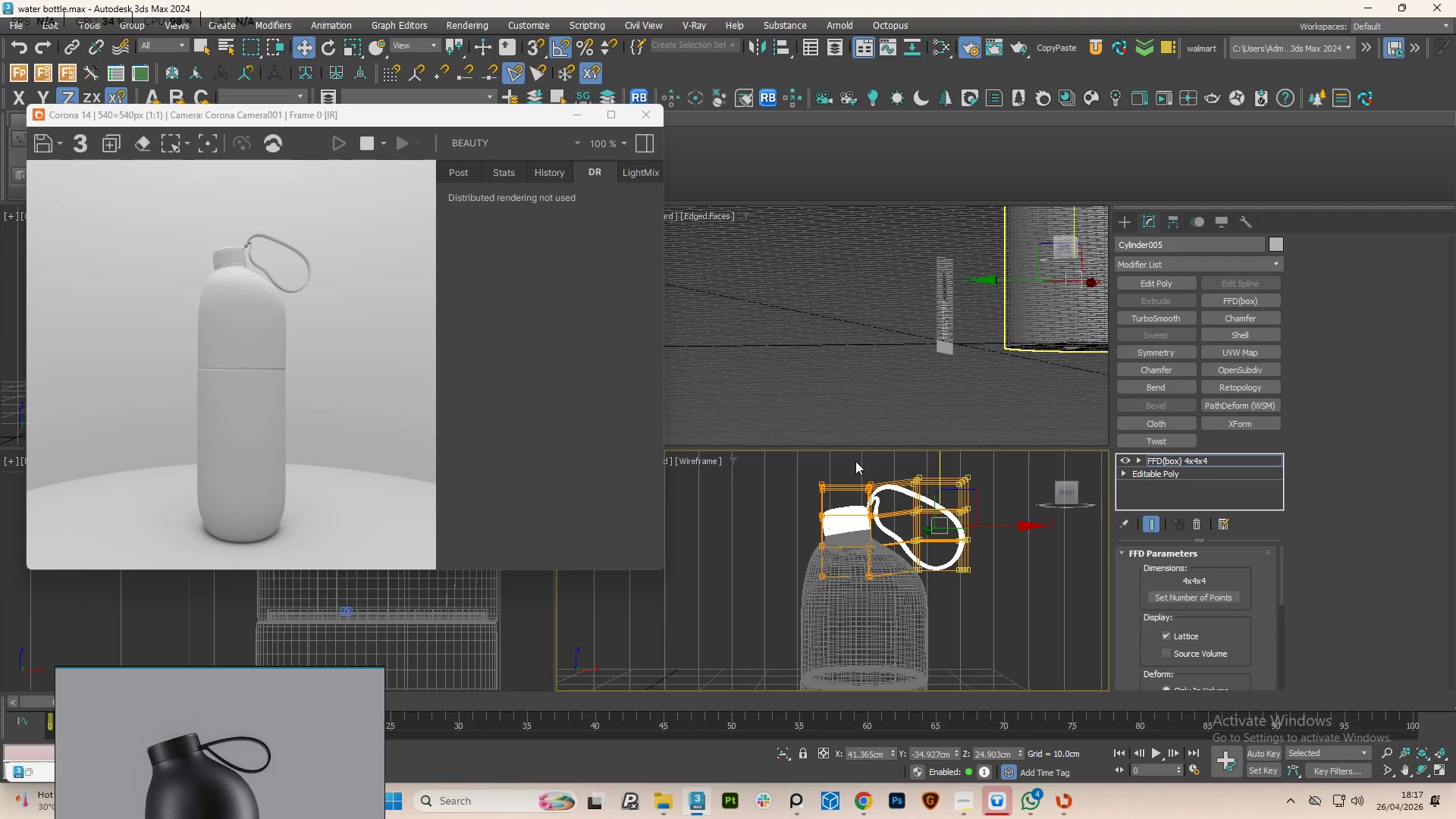 
left_click_drag(start_coordinate=[855, 461], to_coordinate=[891, 540])
 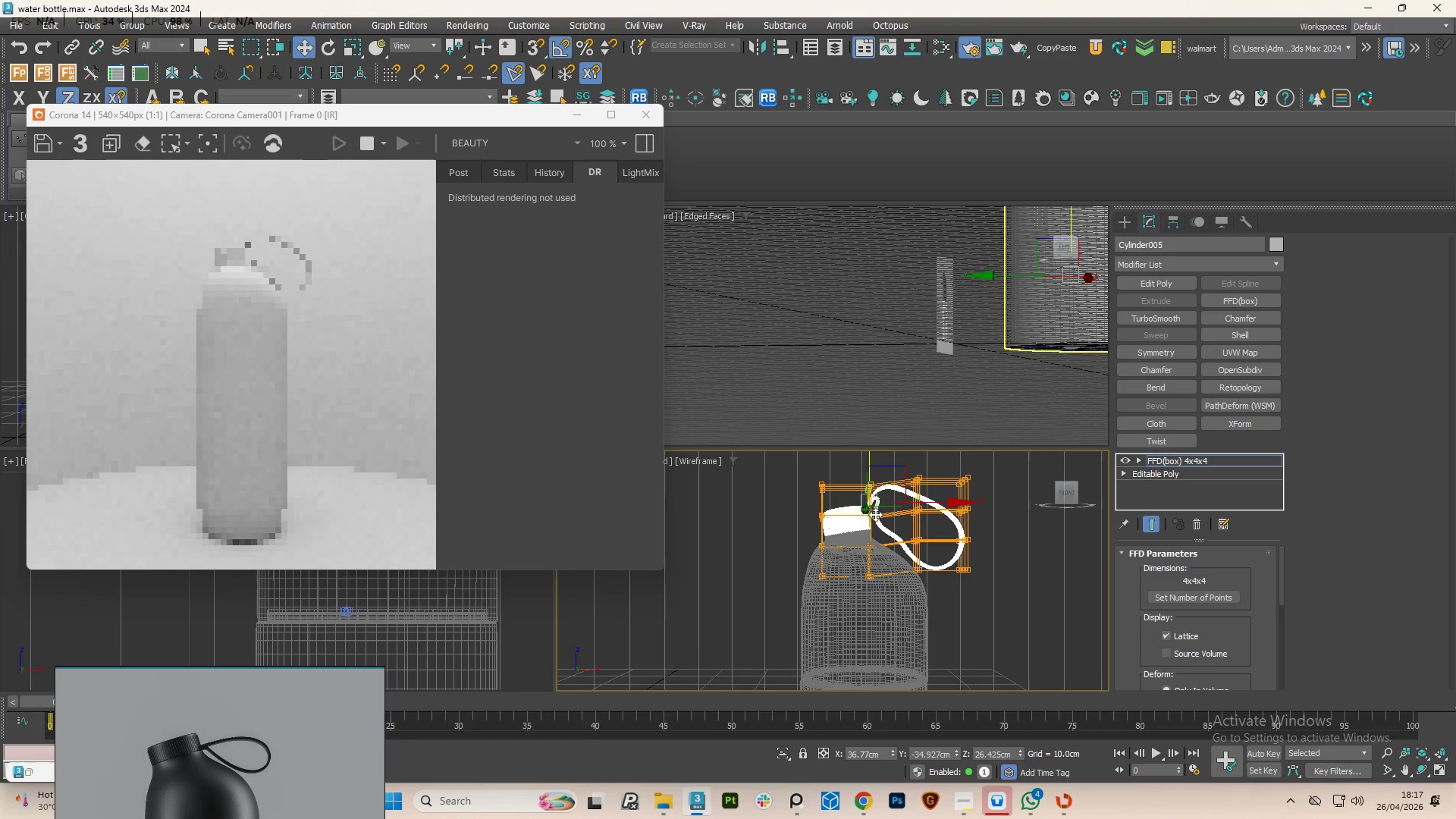 
scroll: coordinate [874, 513], scroll_direction: up, amount: 3.0
 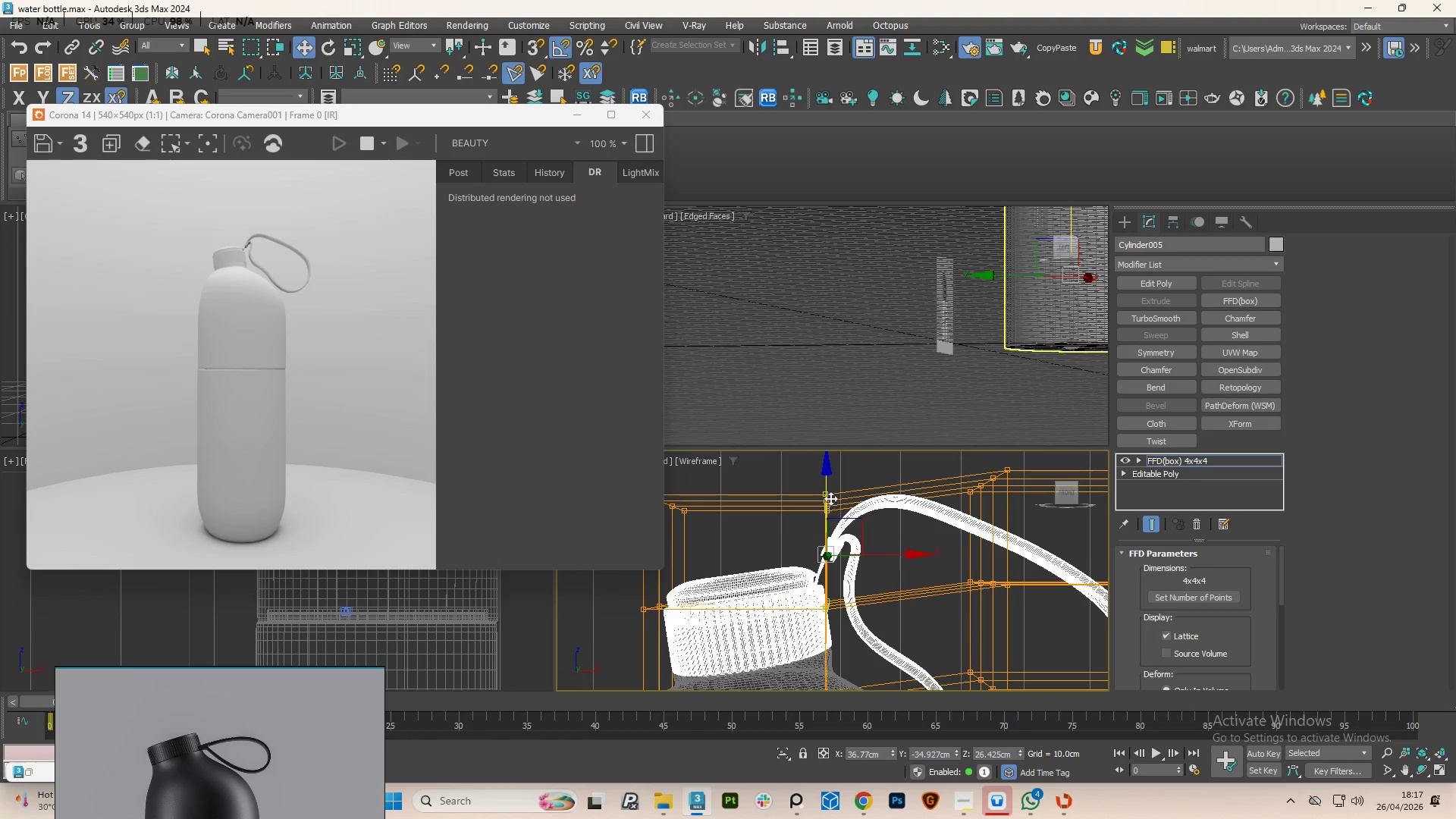 
left_click_drag(start_coordinate=[827, 477], to_coordinate=[828, 484])
 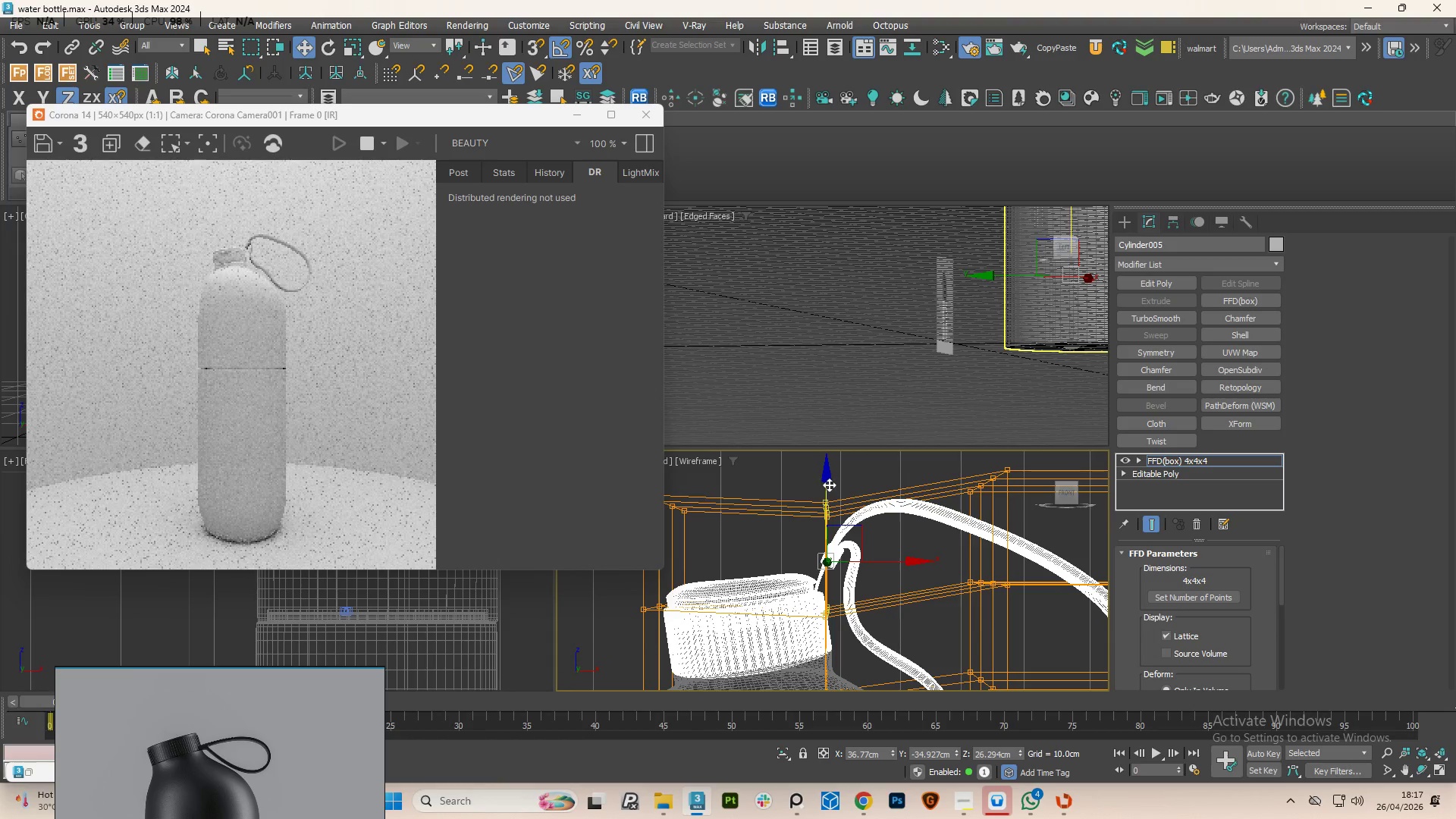 
key(Control+Z)
 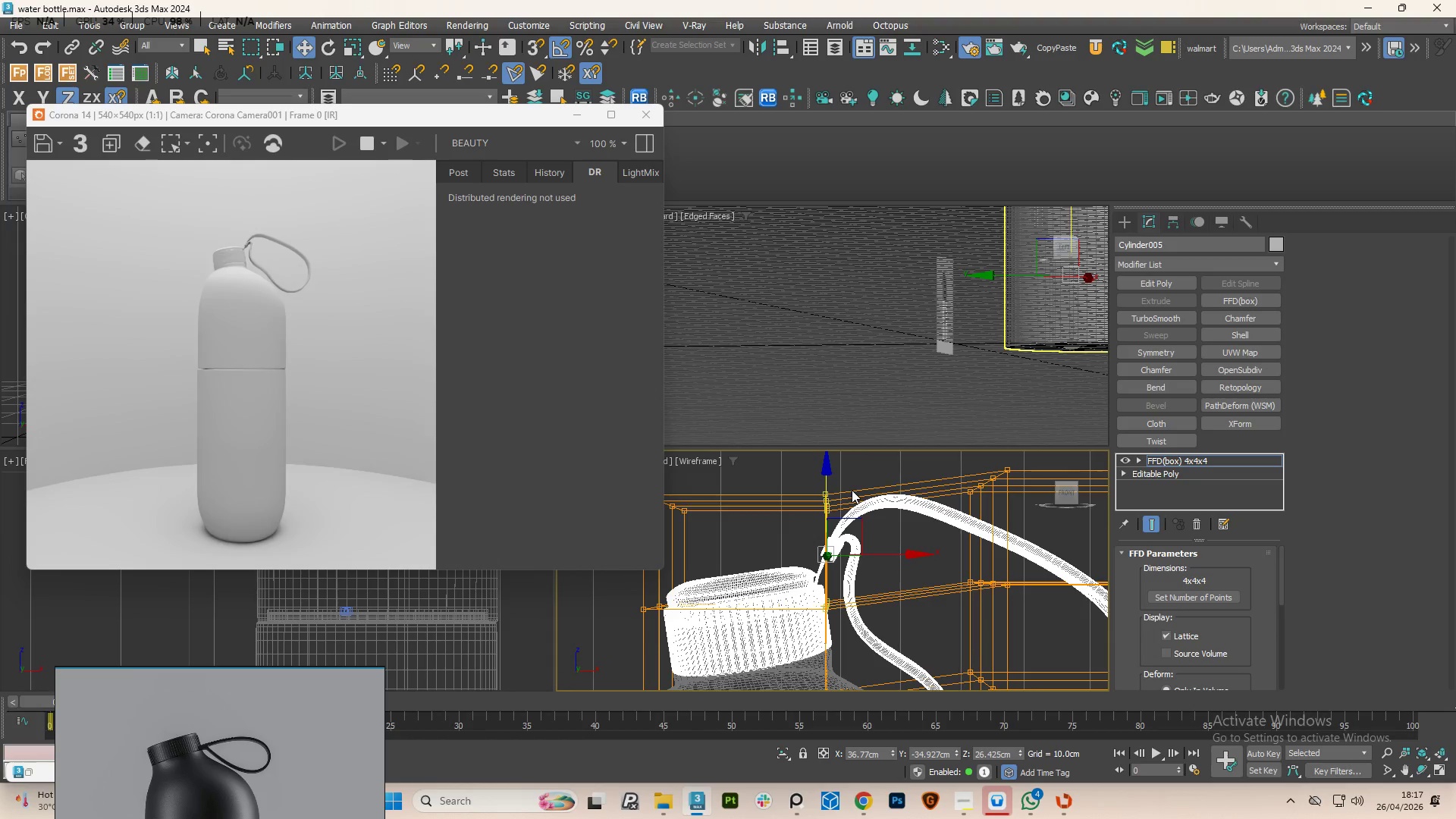 
key(Control+Z)
 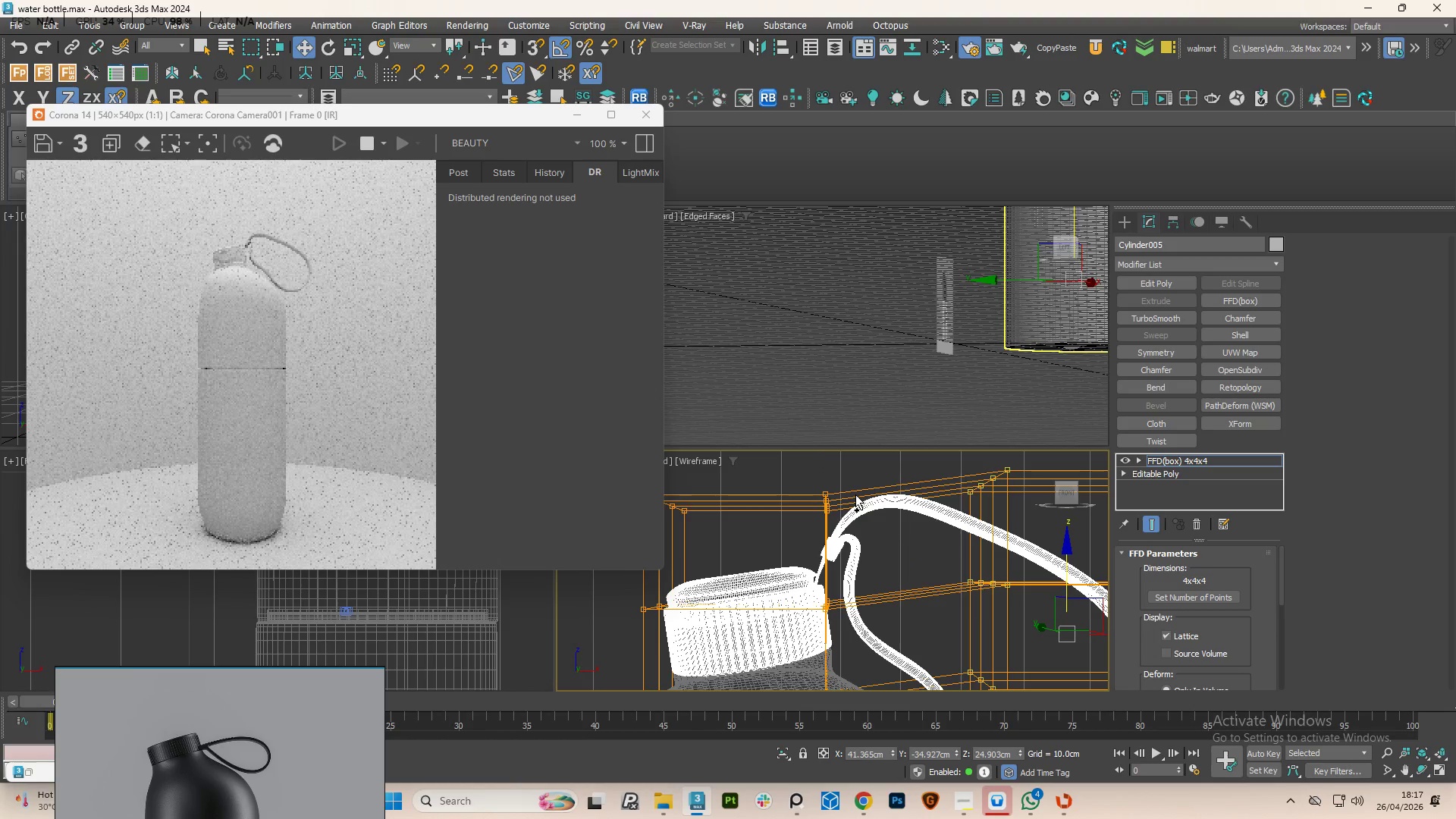 
scroll: coordinate [855, 494], scroll_direction: down, amount: 1.0
 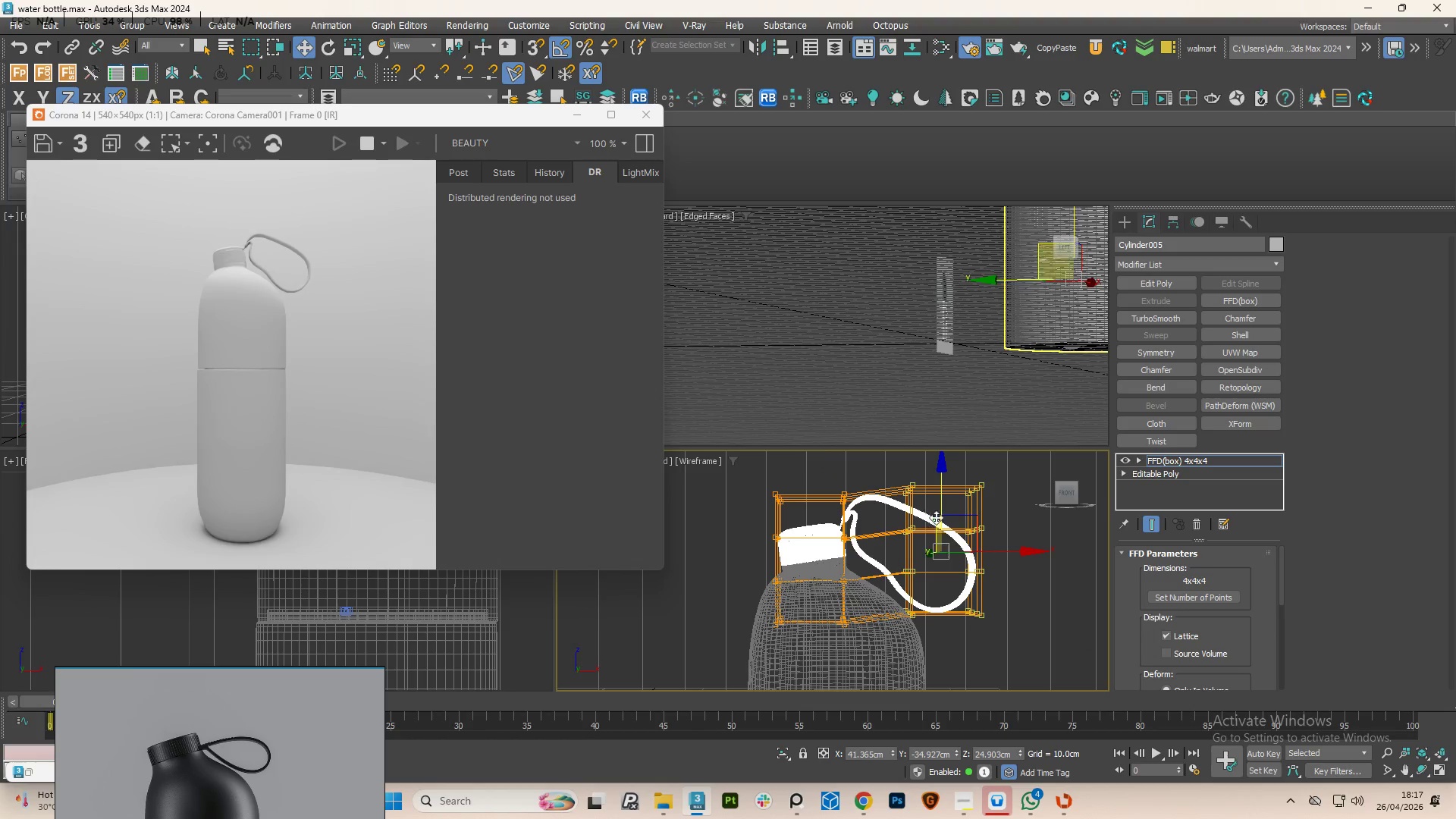 
scroll: coordinate [946, 523], scroll_direction: up, amount: 1.0
 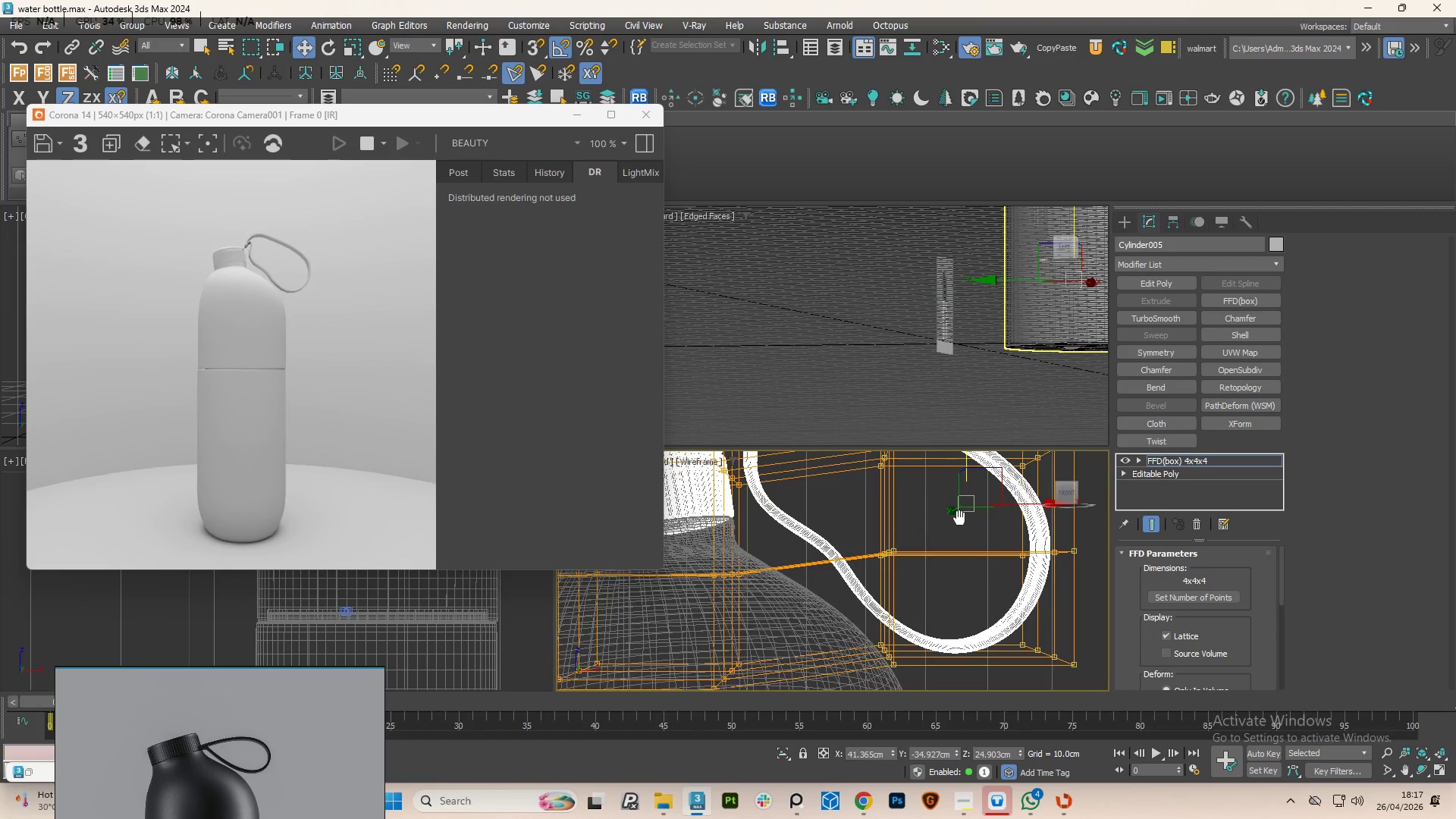 
scroll: coordinate [959, 518], scroll_direction: down, amount: 1.0
 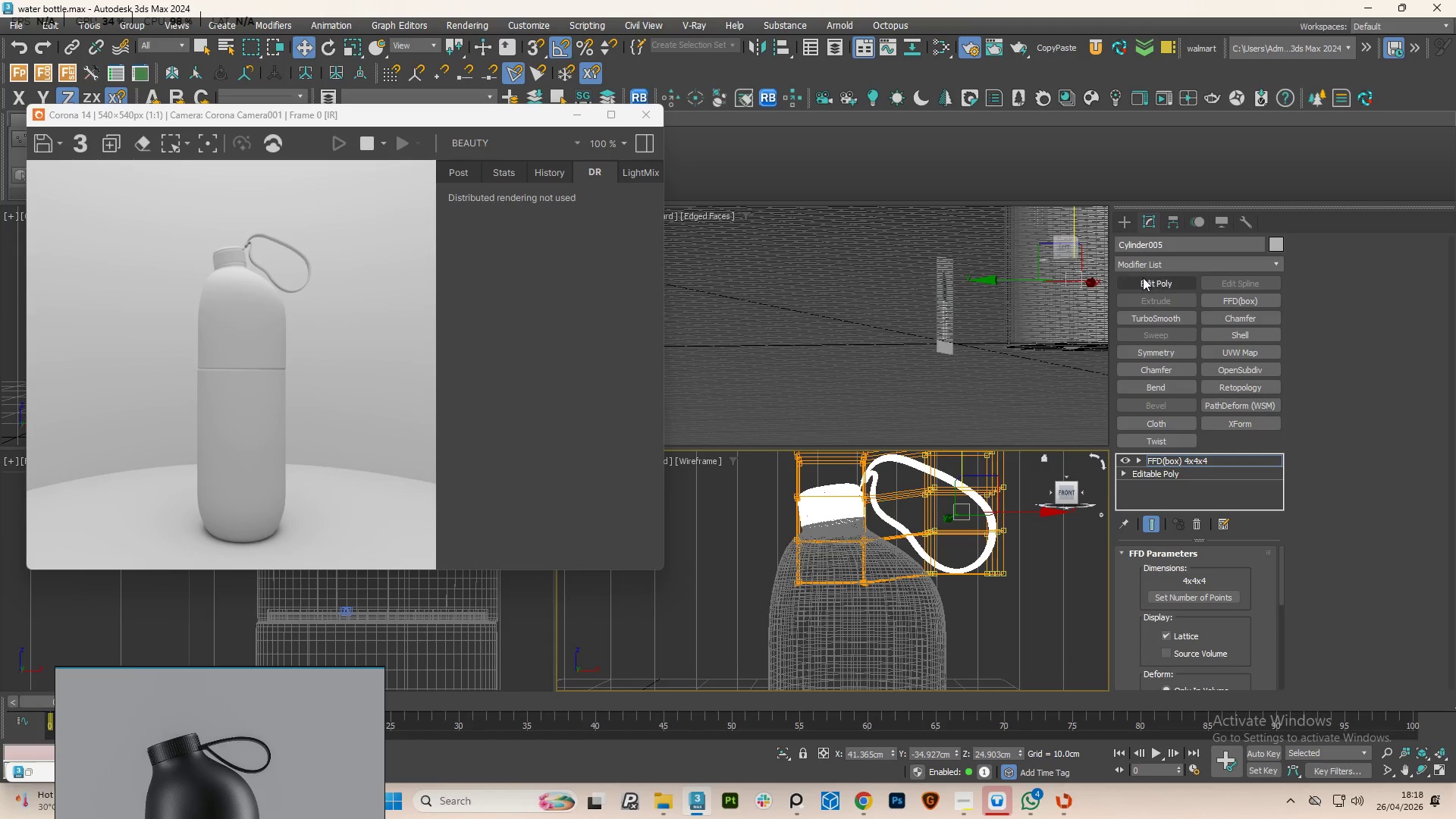 
left_click([1143, 284])
 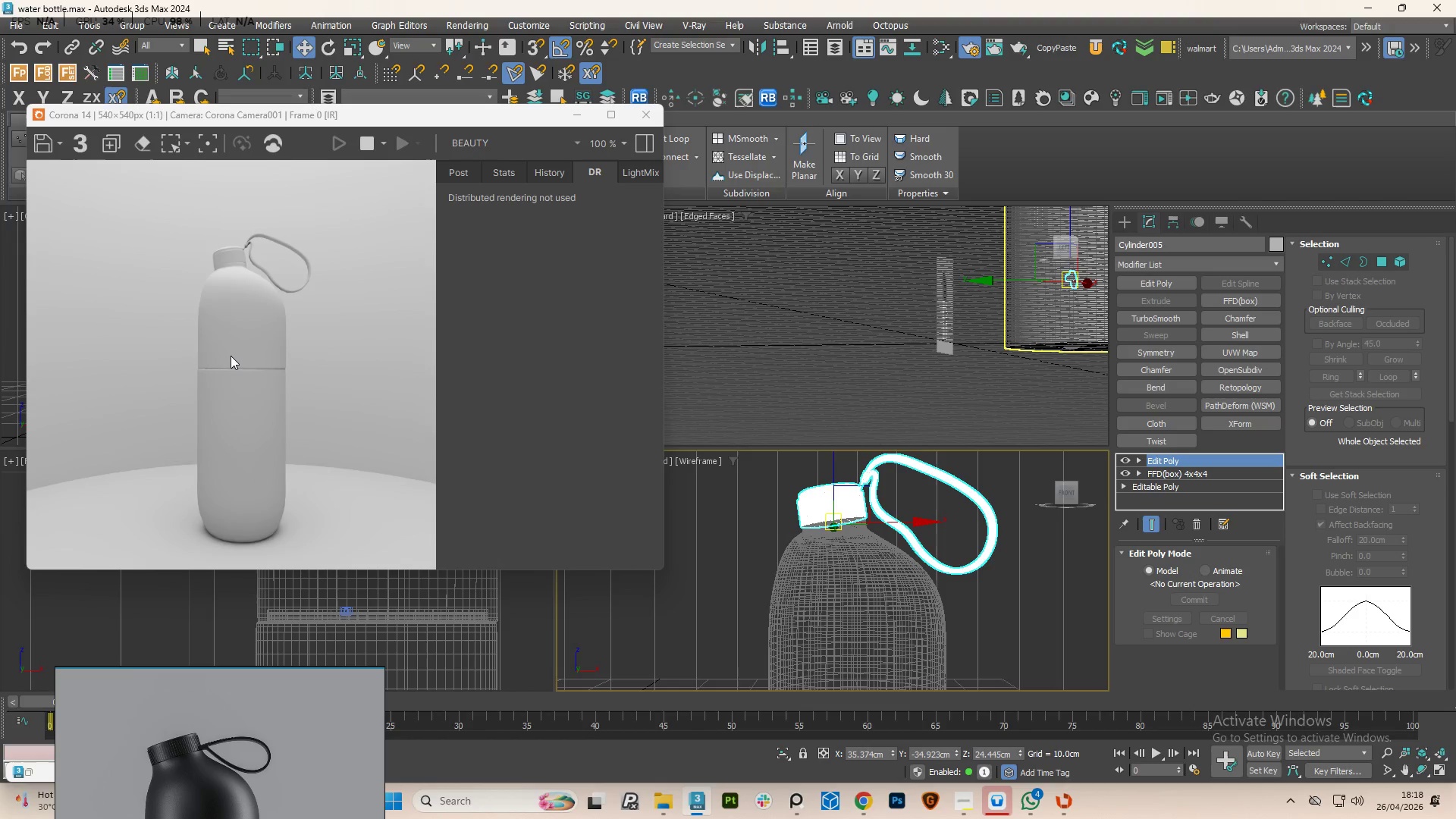 
wait(5.08)
 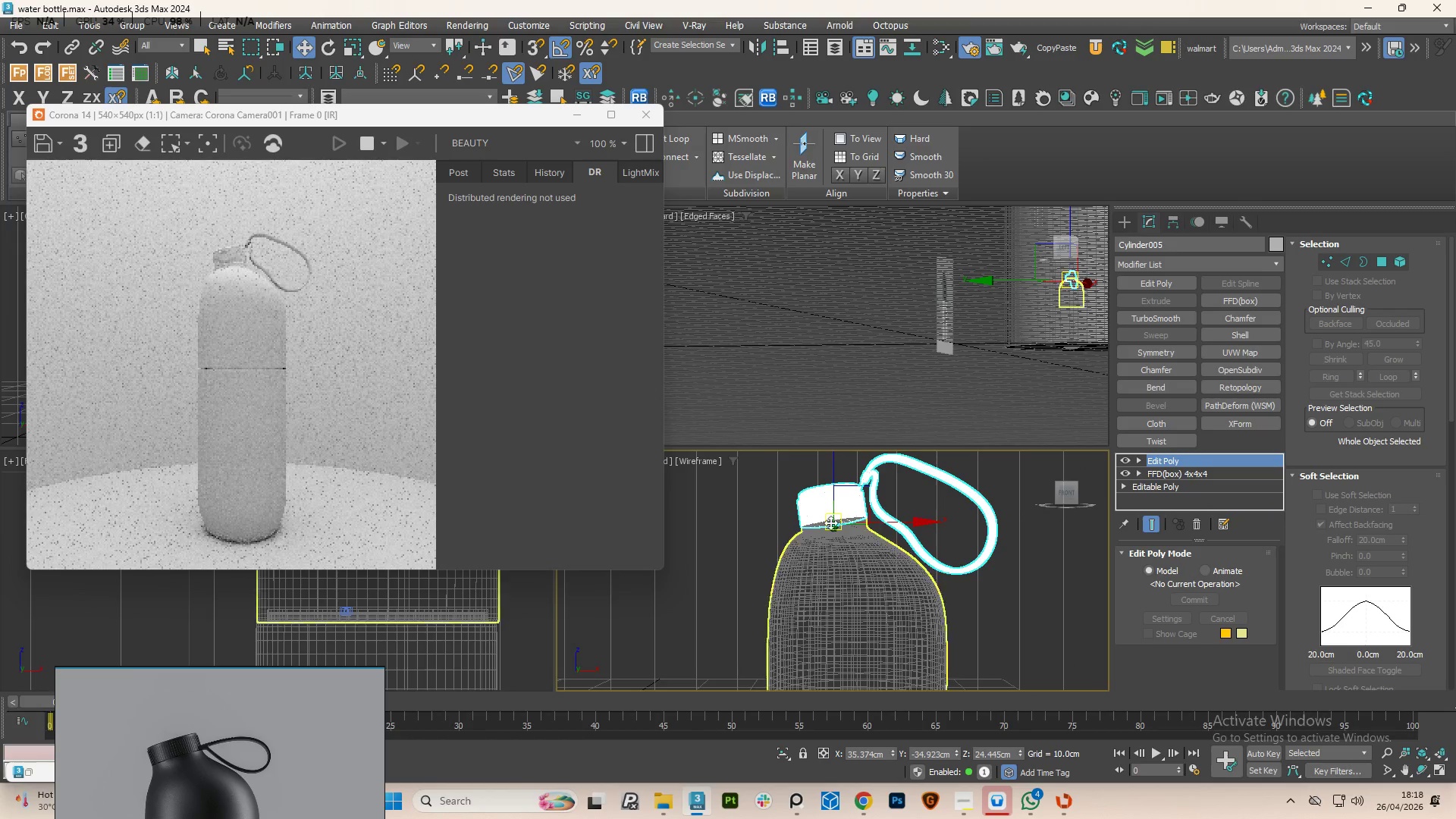 
scroll: coordinate [247, 253], scroll_direction: up, amount: 1.0
 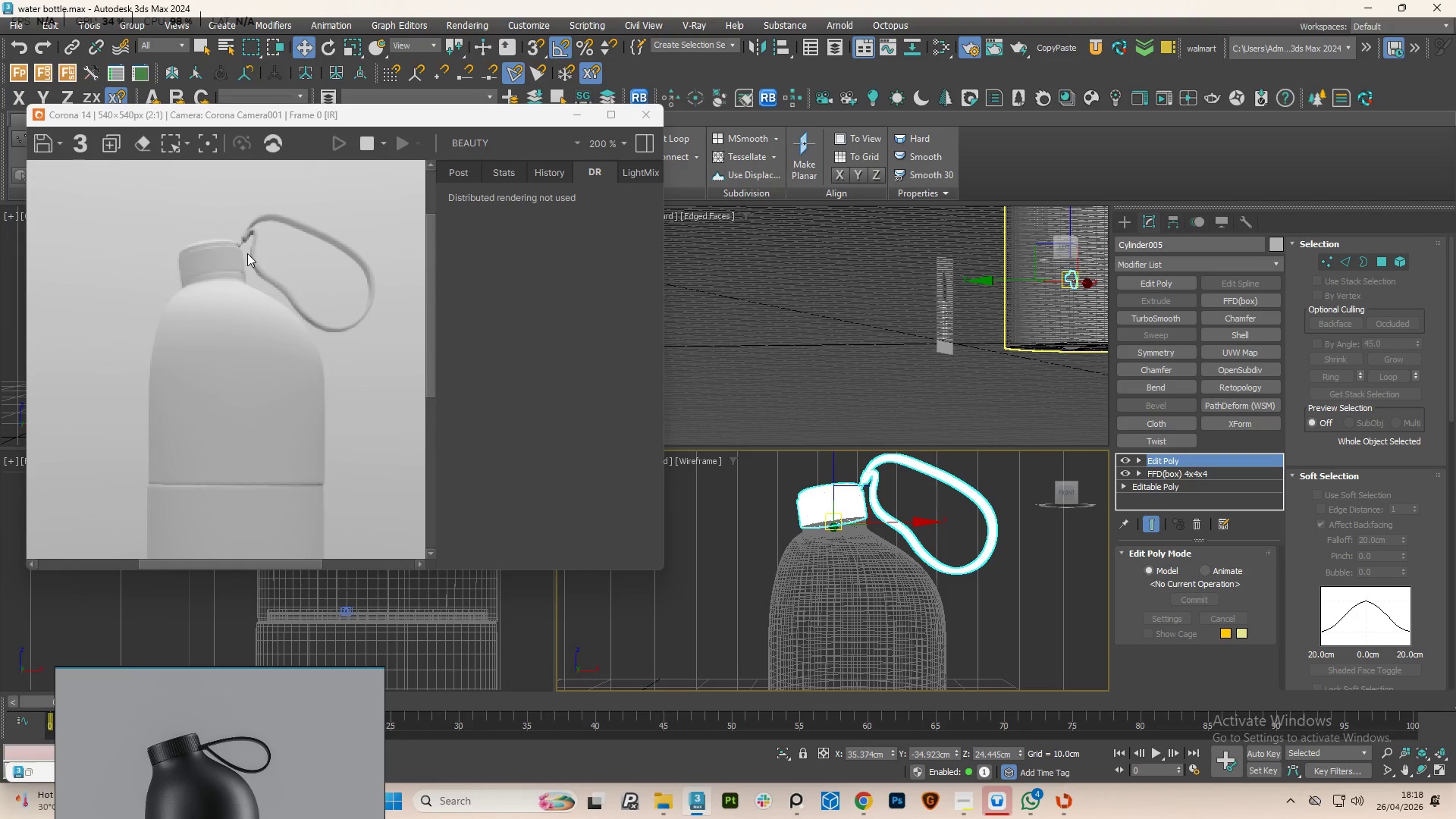 
scroll: coordinate [248, 255], scroll_direction: down, amount: 1.0
 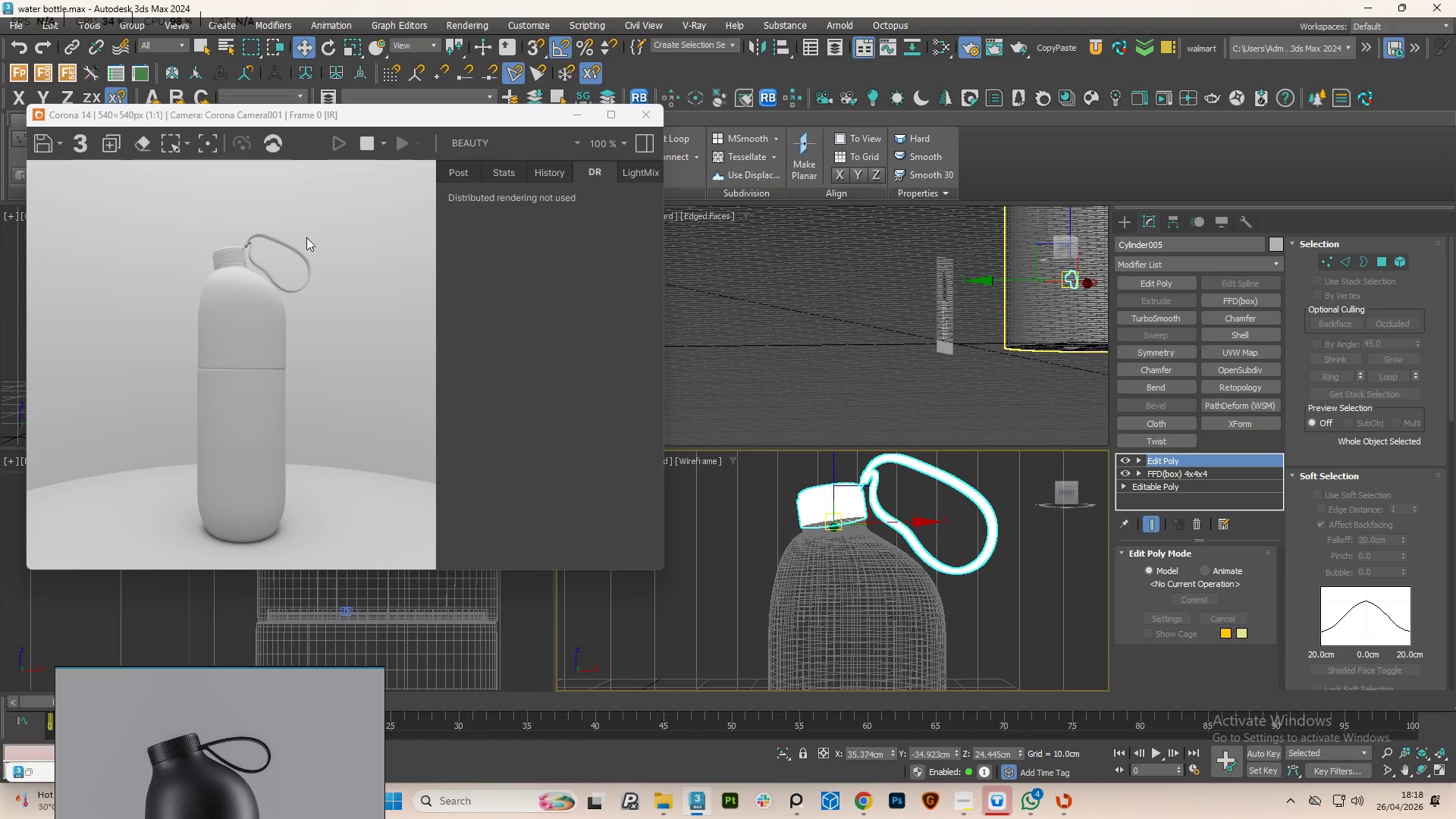 
scroll: coordinate [253, 348], scroll_direction: none, amount: 0.0
 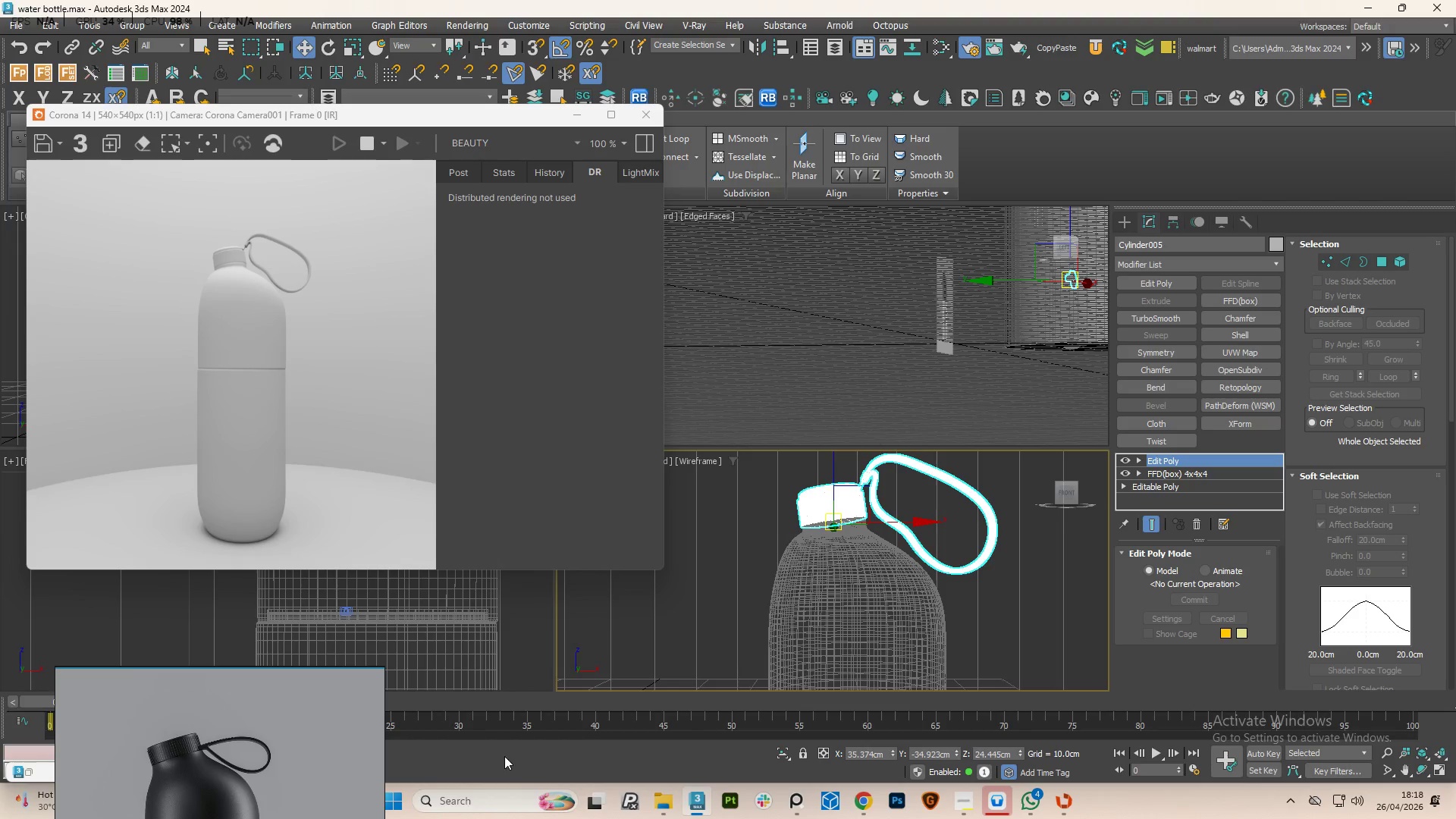 
scroll: coordinate [222, 769], scroll_direction: down, amount: 2.0
 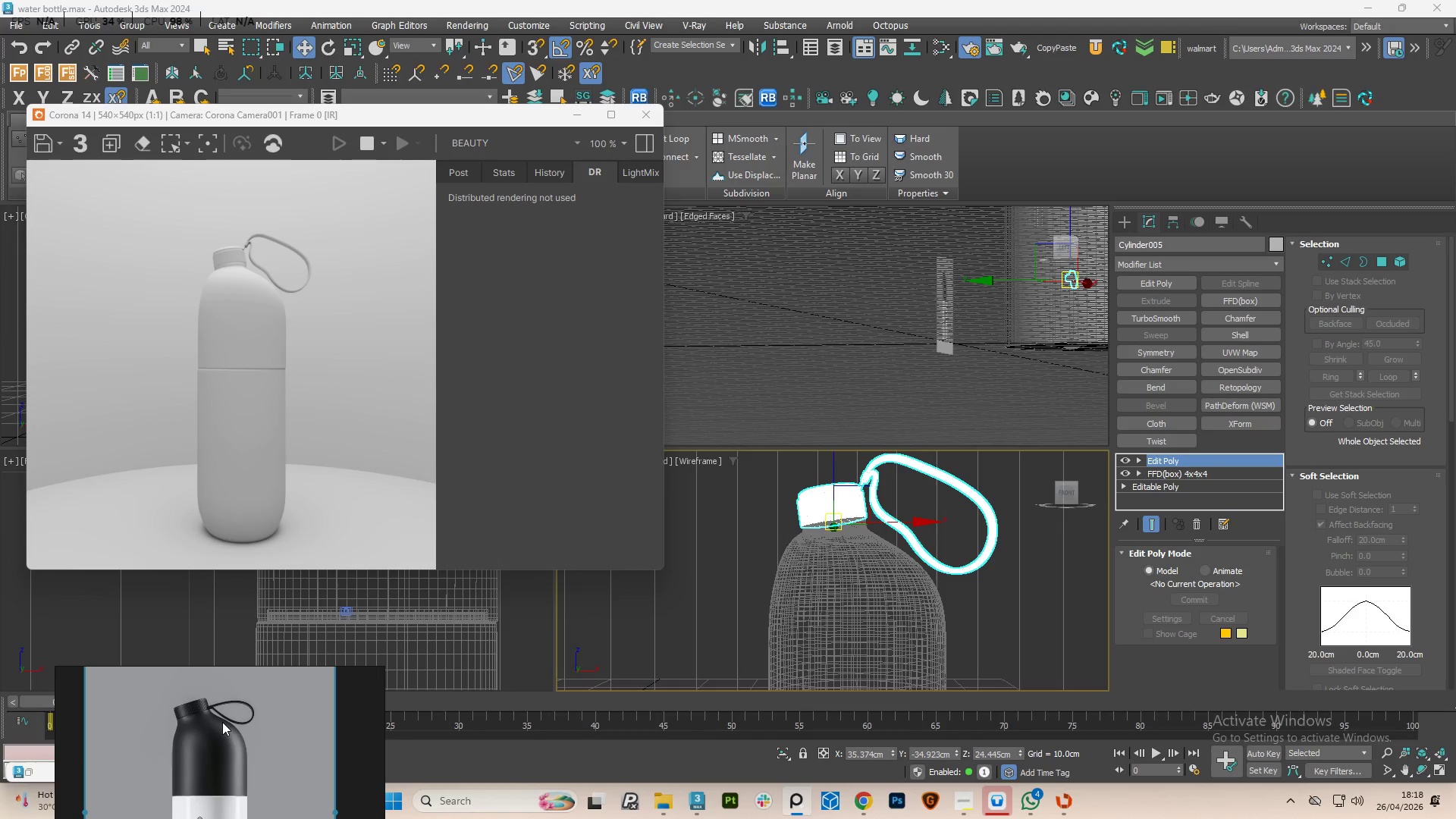 
left_click([971, 802])
 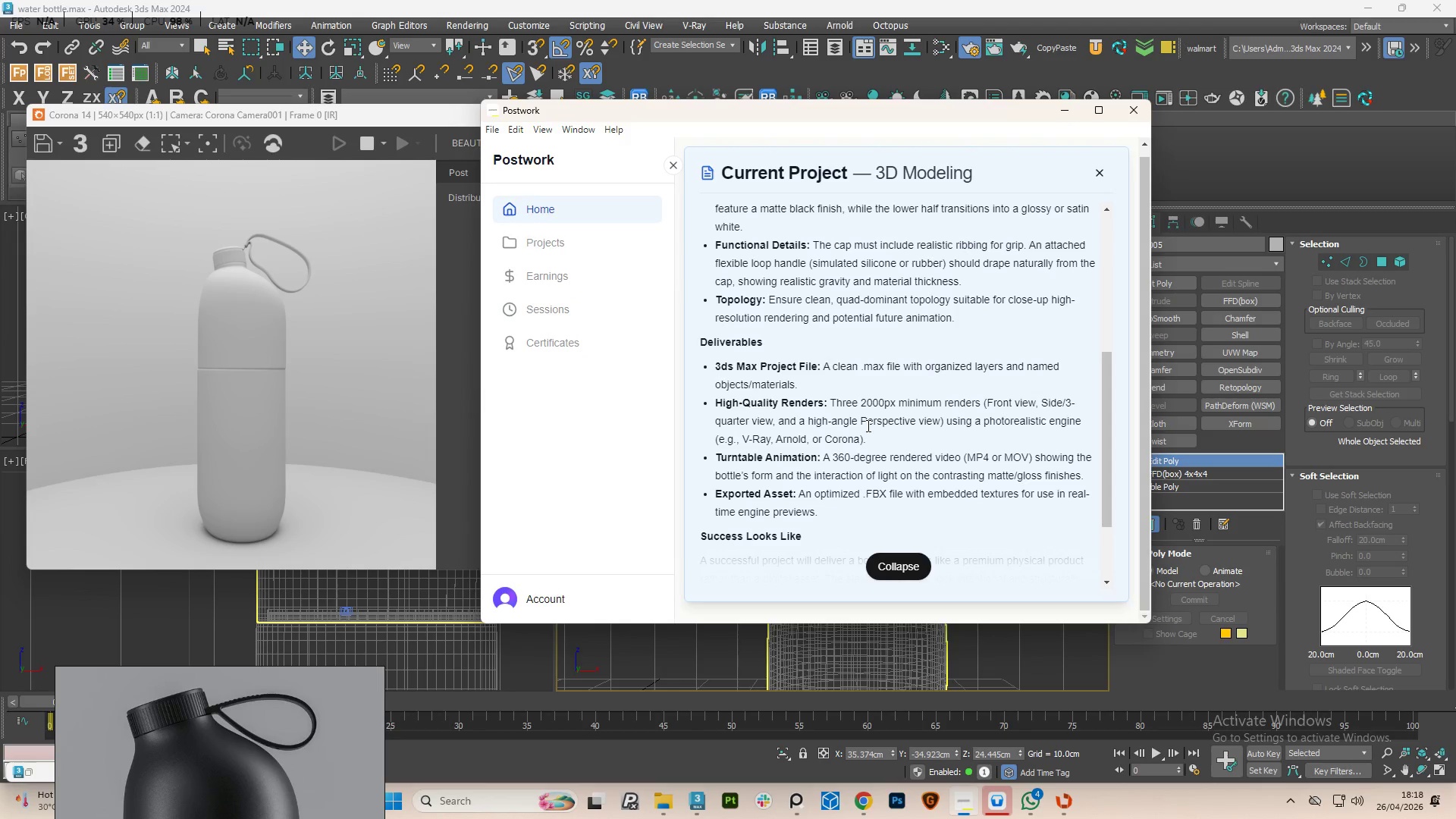 
scroll: coordinate [209, 706], scroll_direction: up, amount: 4.0